 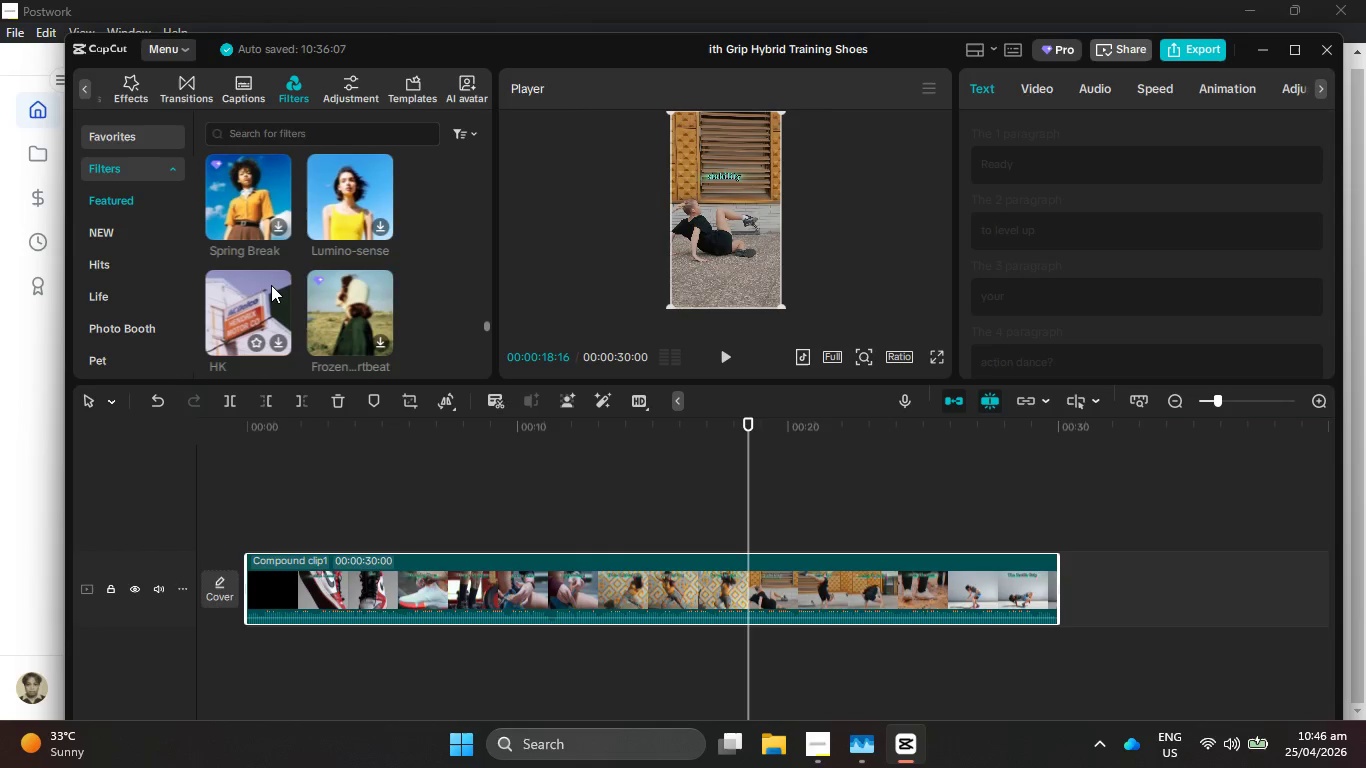 
scroll: coordinate [271, 285], scroll_direction: down, amount: 6.0
 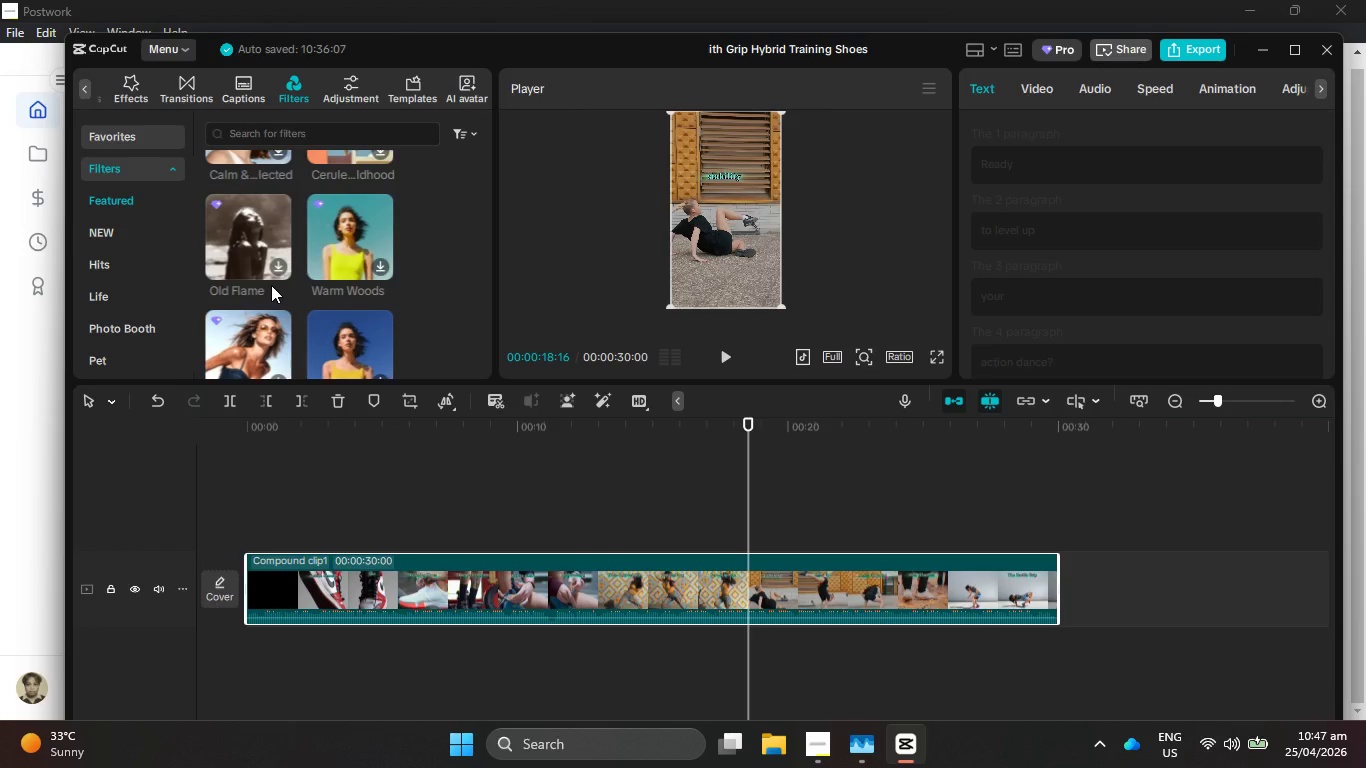 
scroll: coordinate [271, 285], scroll_direction: down, amount: 5.0
 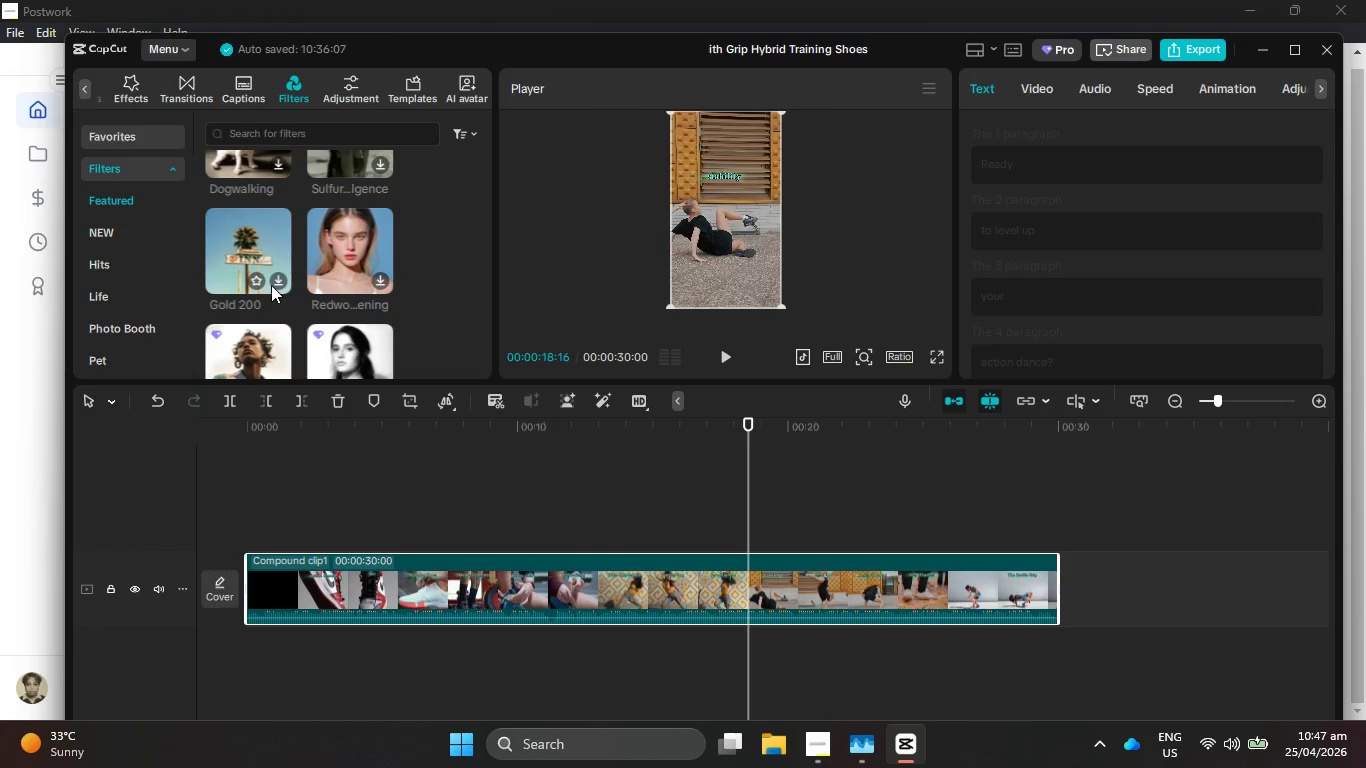 
scroll: coordinate [271, 285], scroll_direction: down, amount: 5.0
 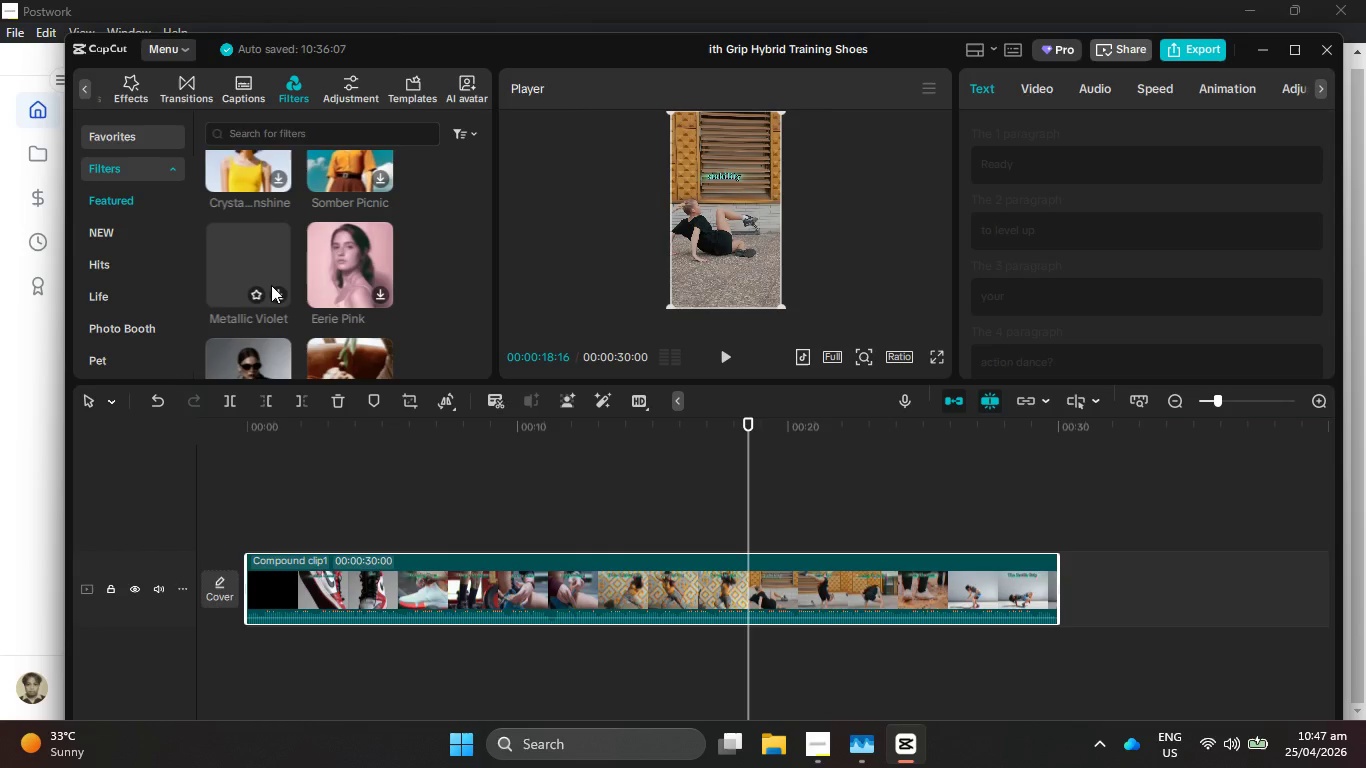 
wait(5.61)
 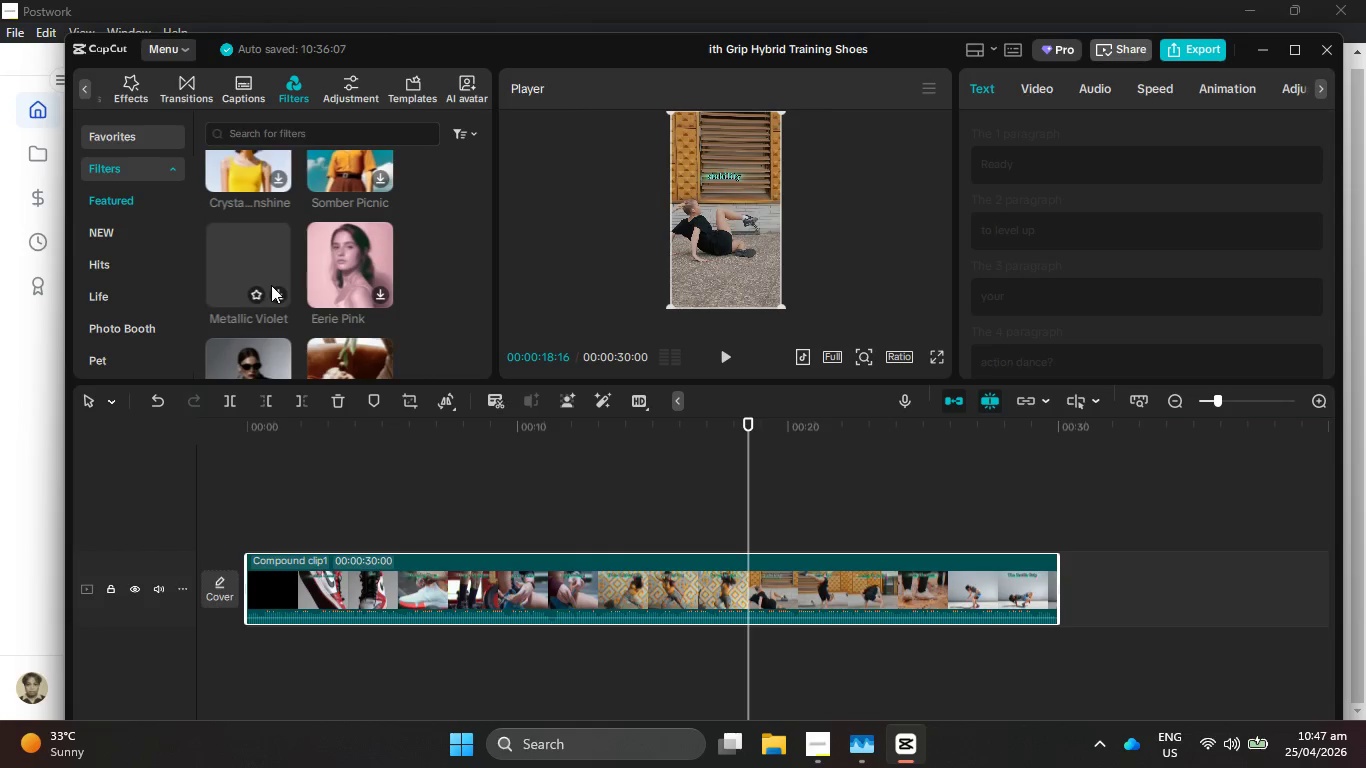 
scroll: coordinate [271, 285], scroll_direction: down, amount: 4.0
 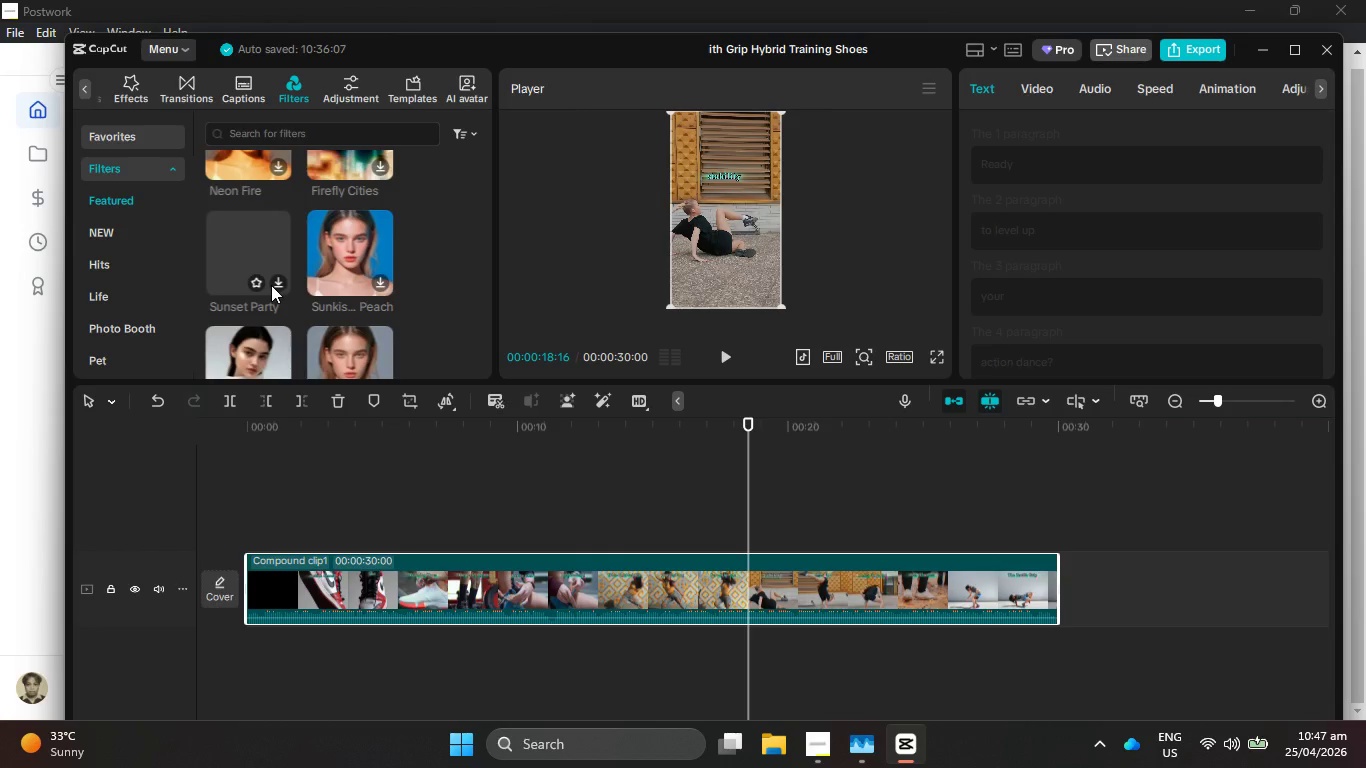 
wait(5.54)
 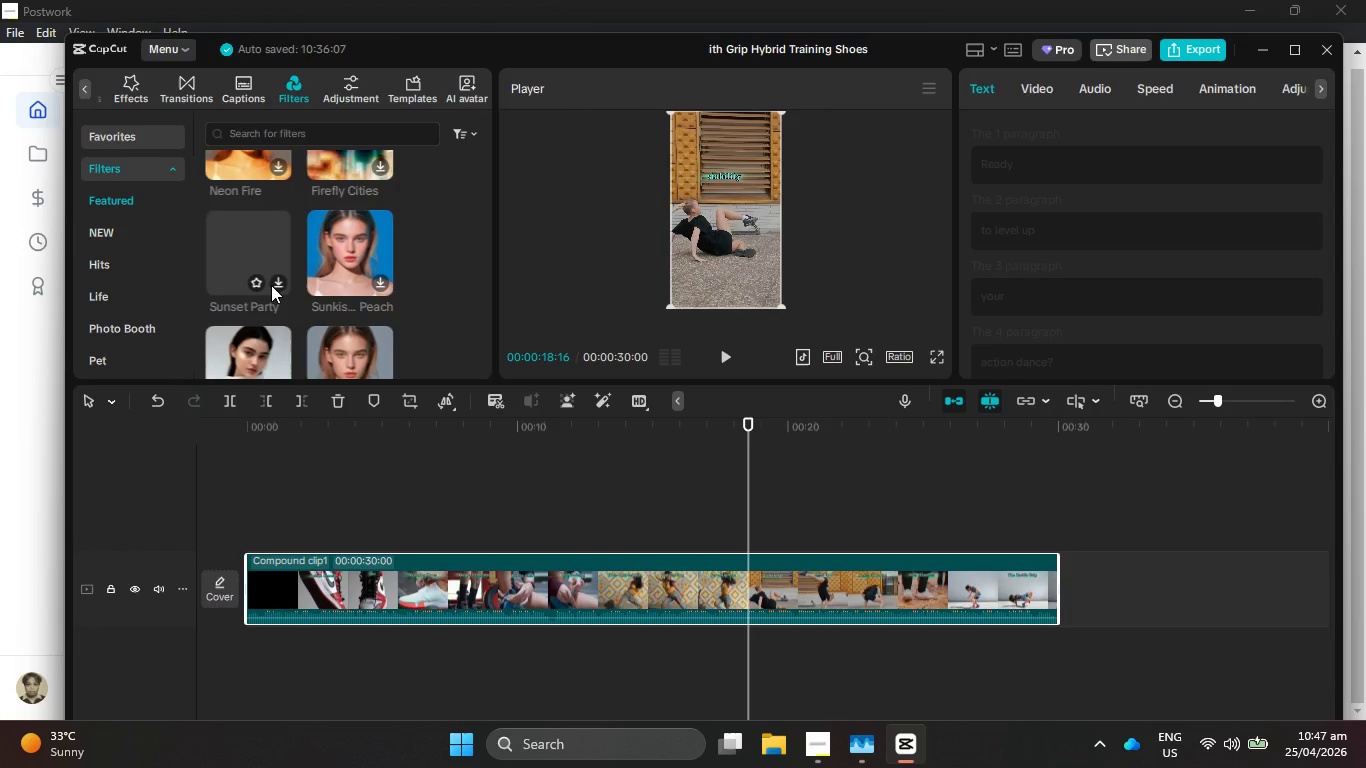 
scroll: coordinate [271, 285], scroll_direction: down, amount: 1.0
 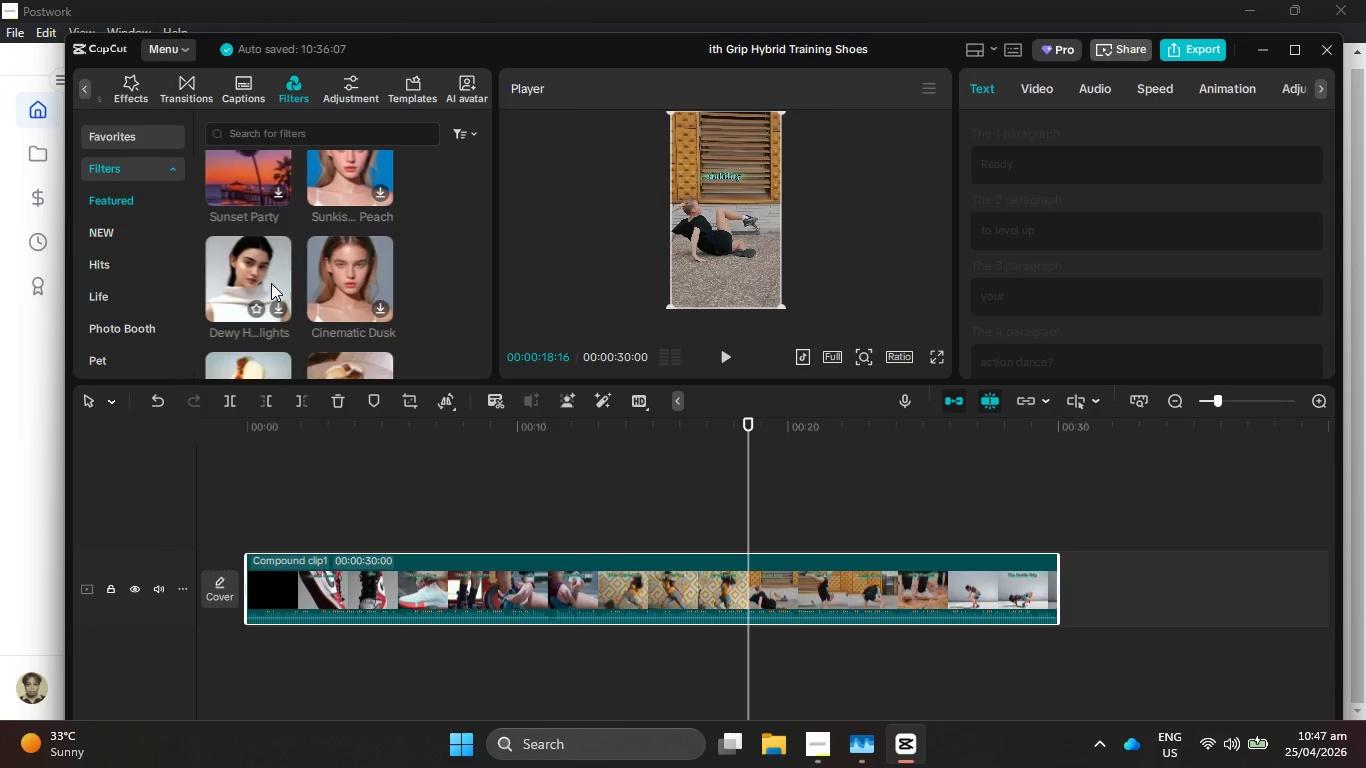 
wait(15.99)
 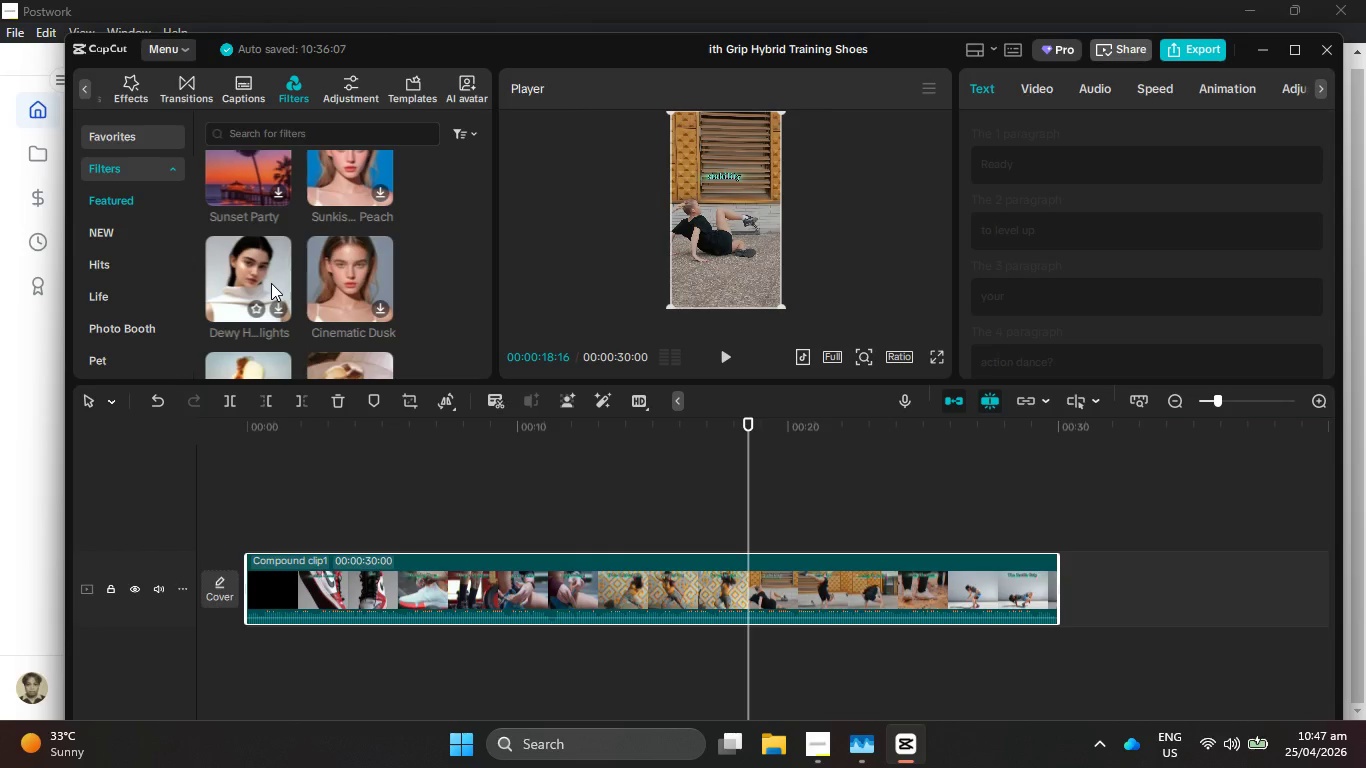 
scroll: coordinate [344, 326], scroll_direction: down, amount: 3.0
 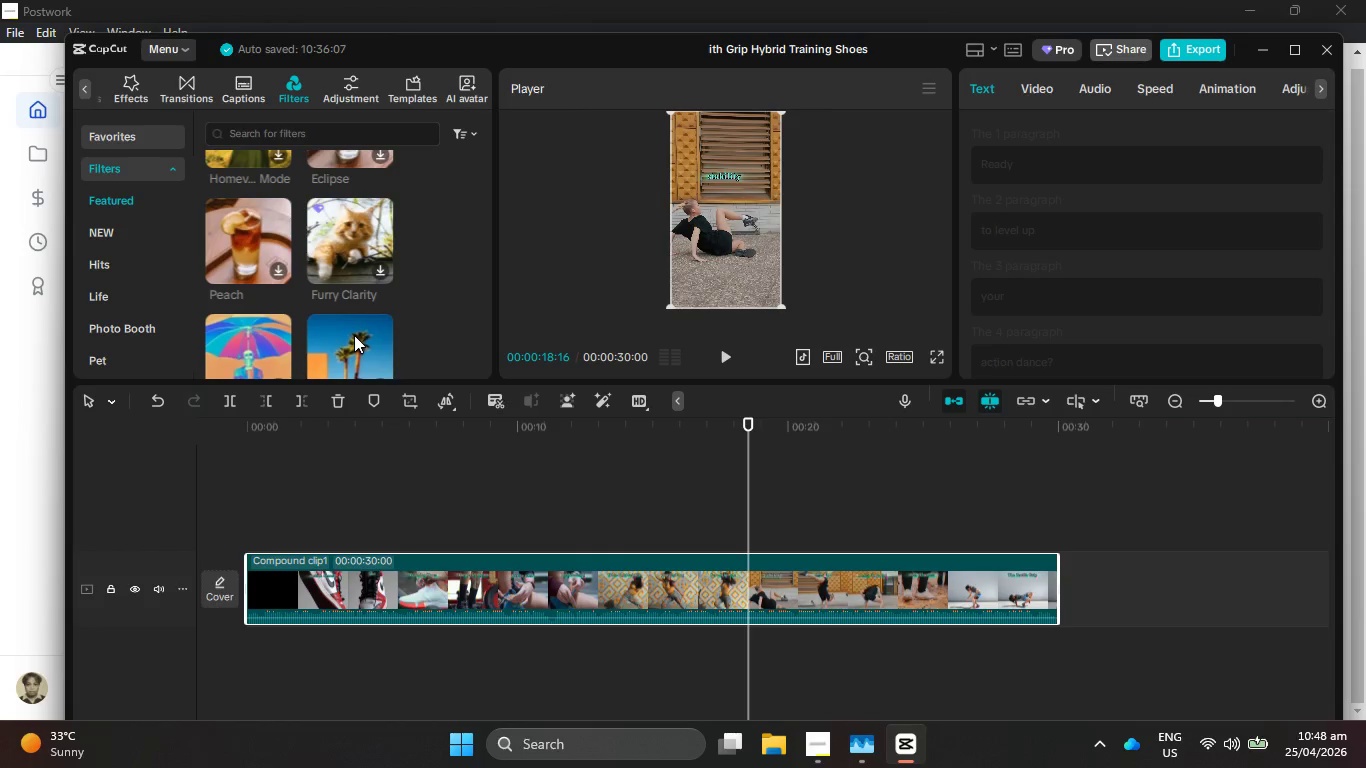 
wait(14.27)
 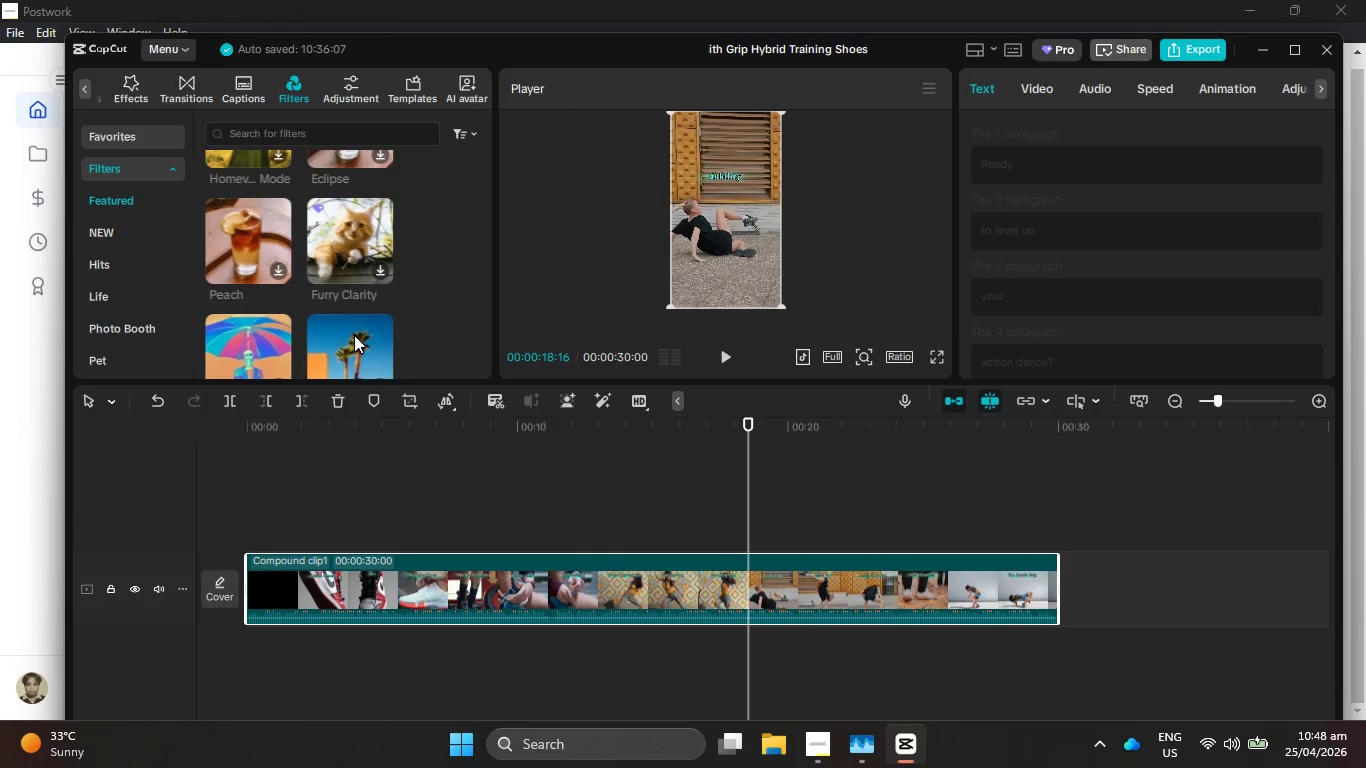 
scroll: coordinate [407, 354], scroll_direction: down, amount: 5.0
 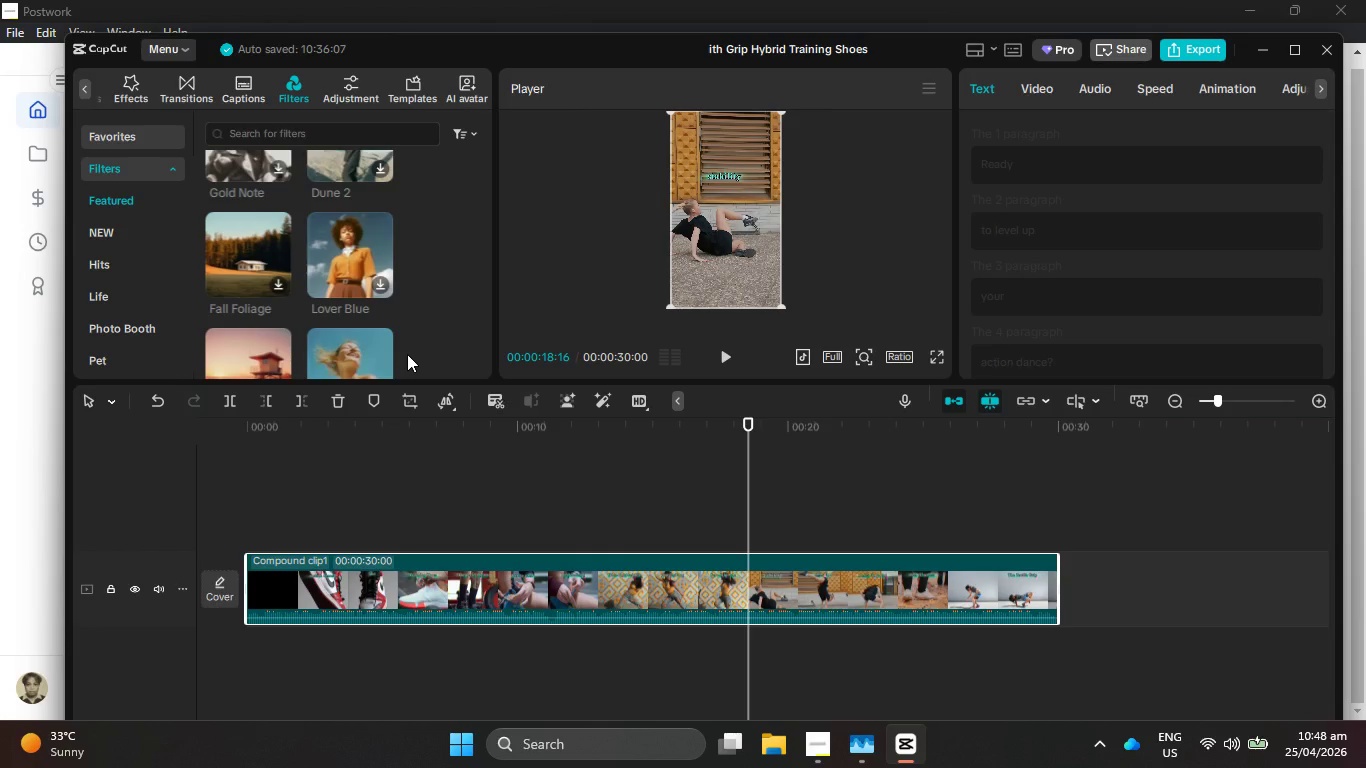 
scroll: coordinate [438, 368], scroll_direction: down, amount: 5.0
 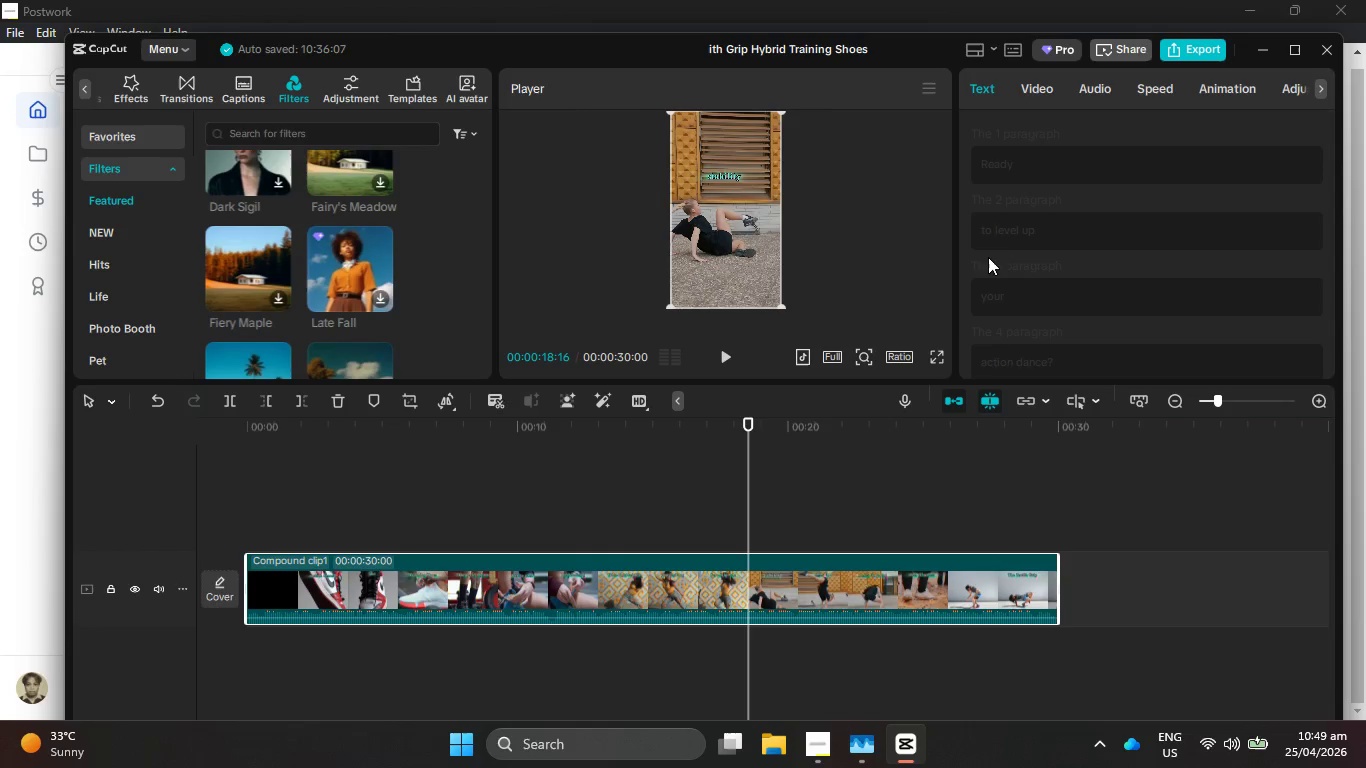 
wait(42.68)
 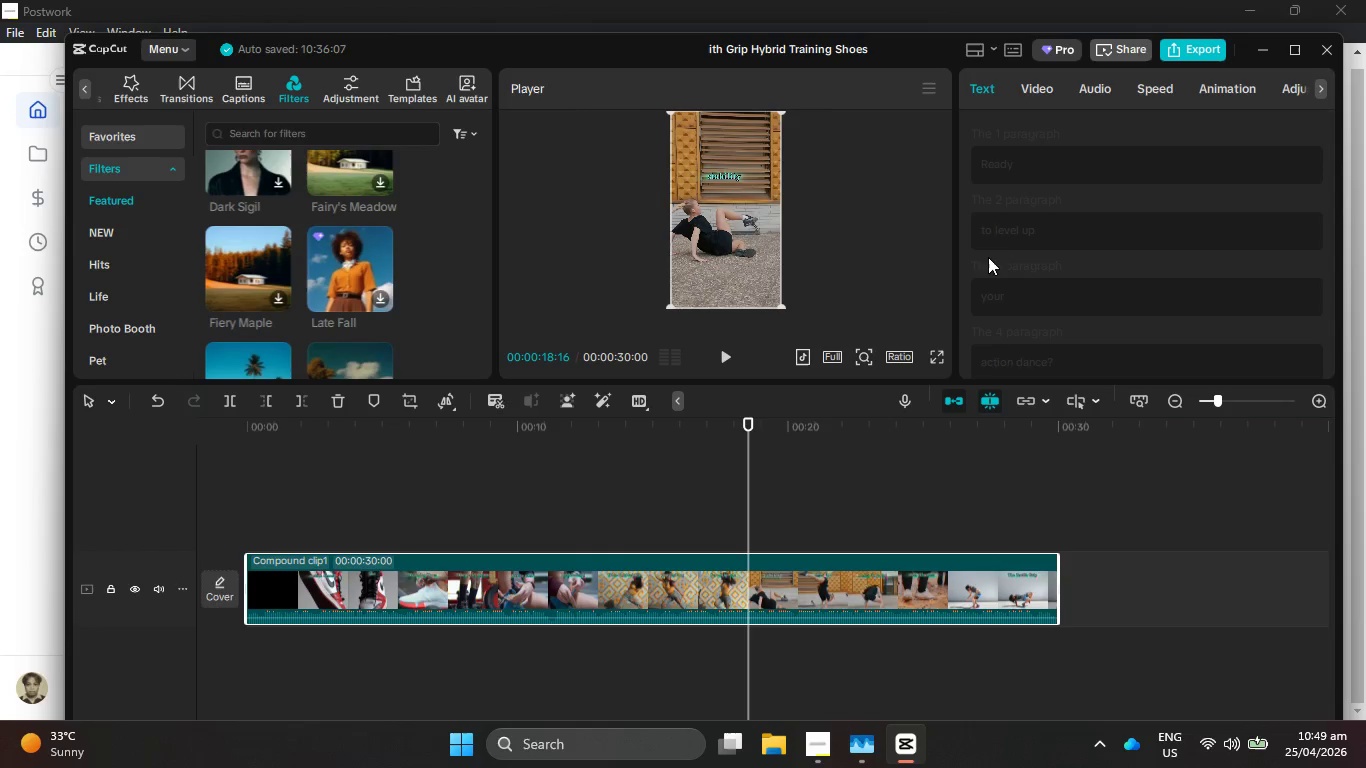 
scroll: coordinate [261, 241], scroll_direction: down, amount: 1.0
 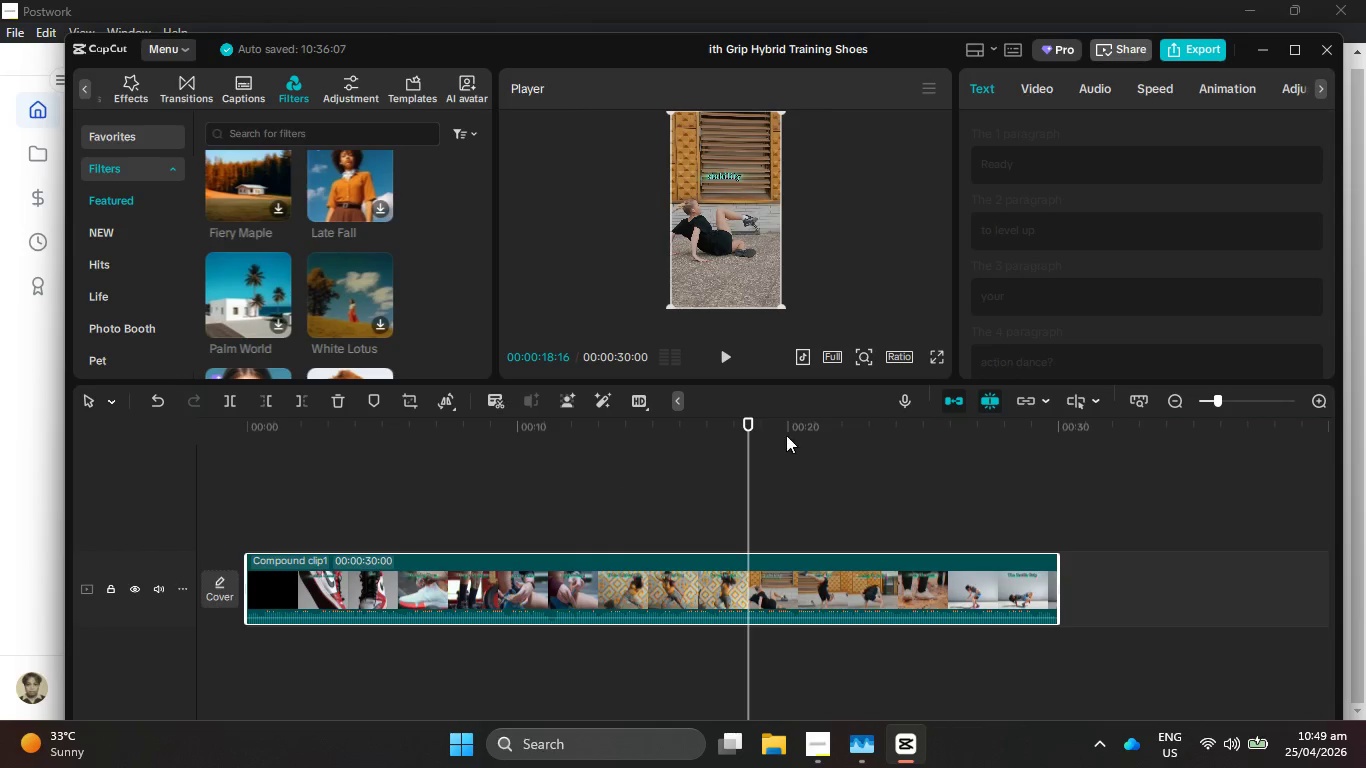 
left_click_drag(start_coordinate=[749, 421], to_coordinate=[719, 536])
 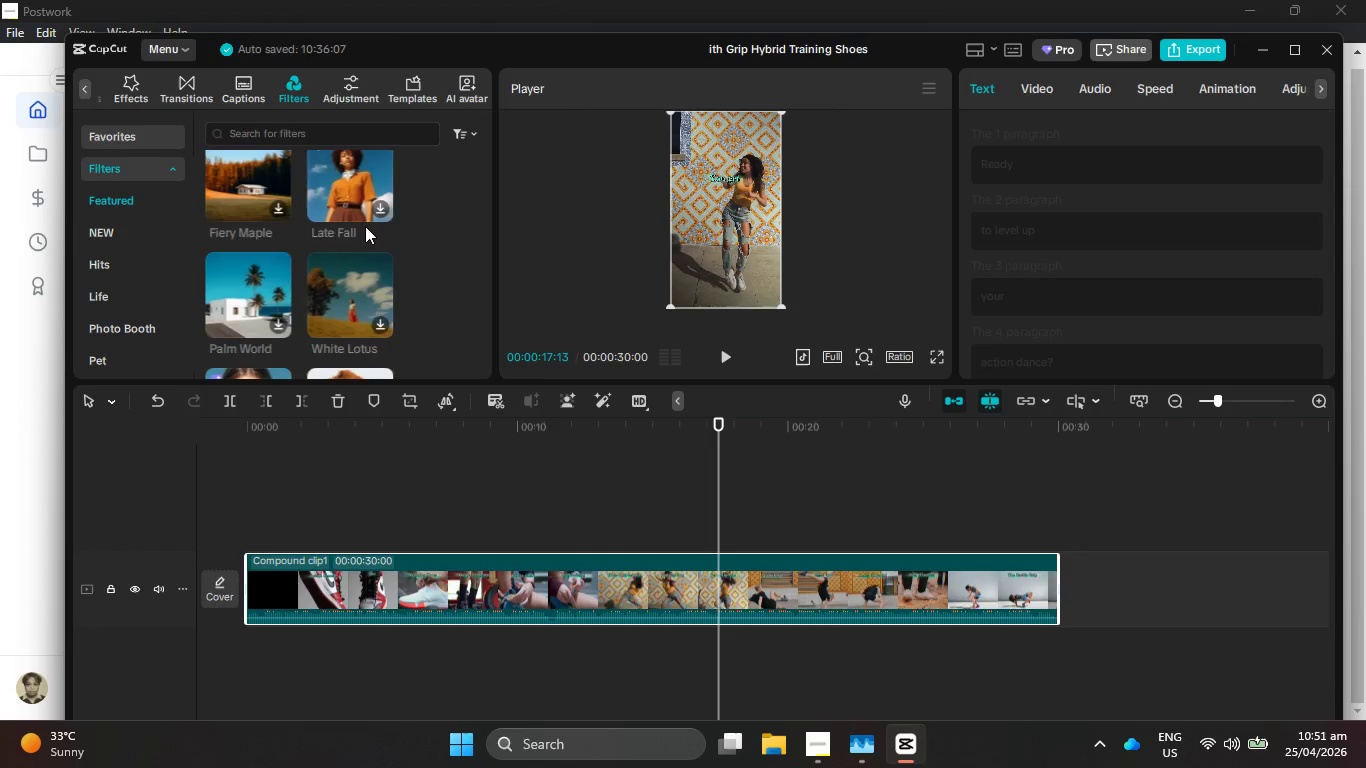 
wait(81.8)
 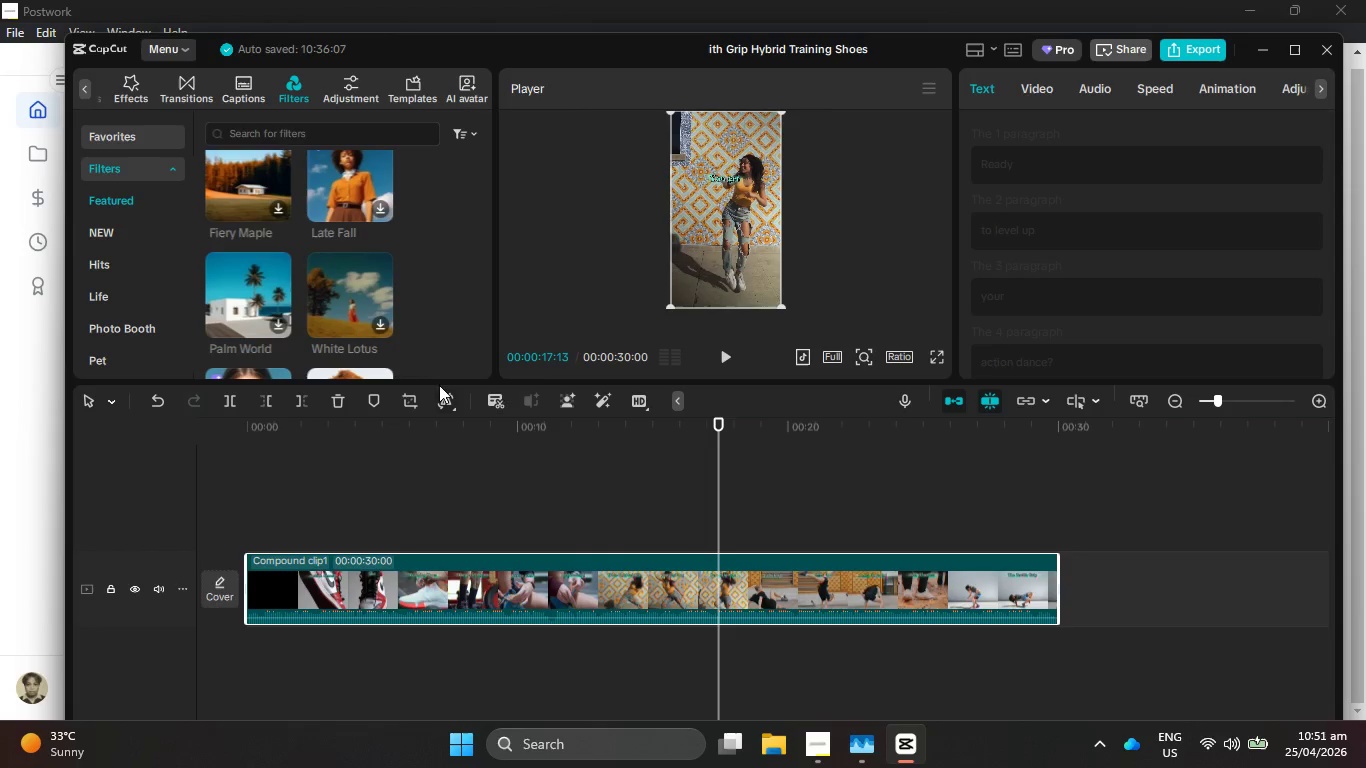 
scroll: coordinate [365, 224], scroll_direction: down, amount: 2.0
 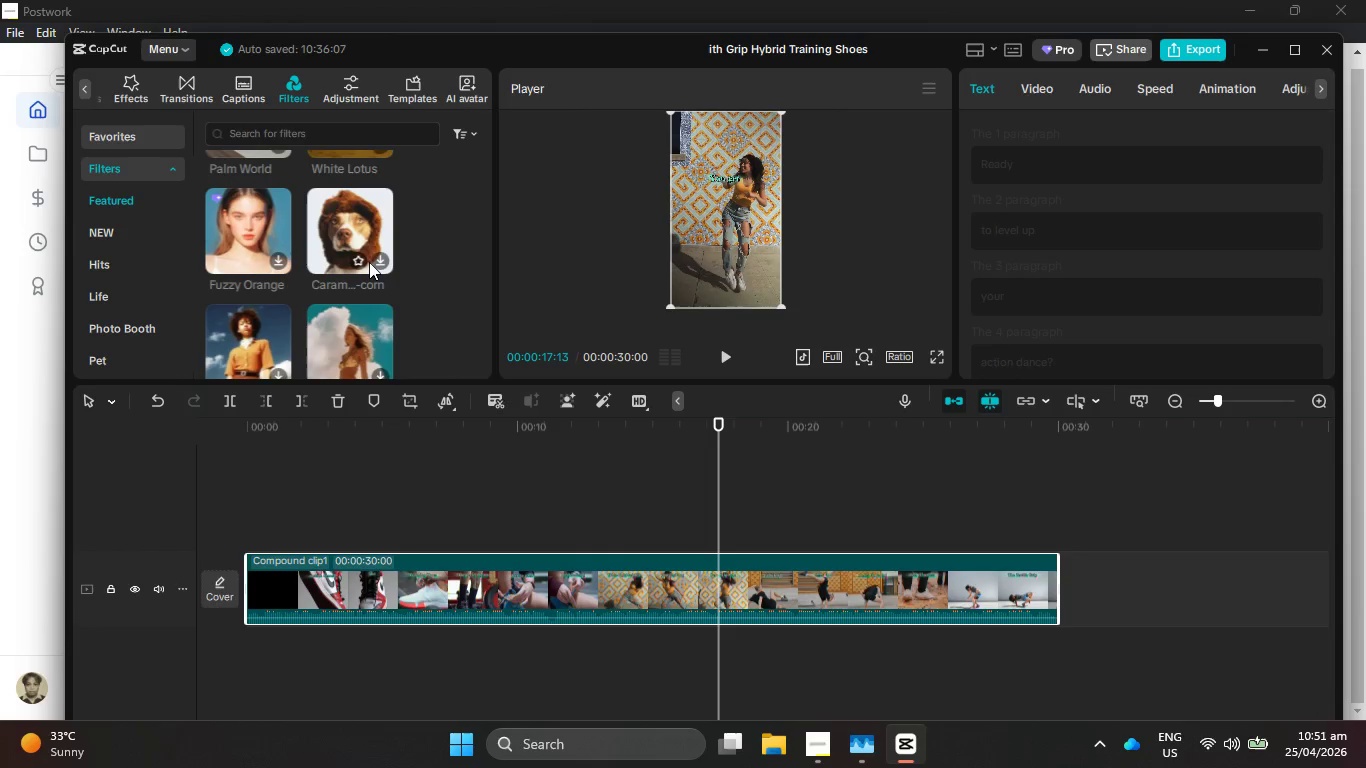 
wait(6.39)
 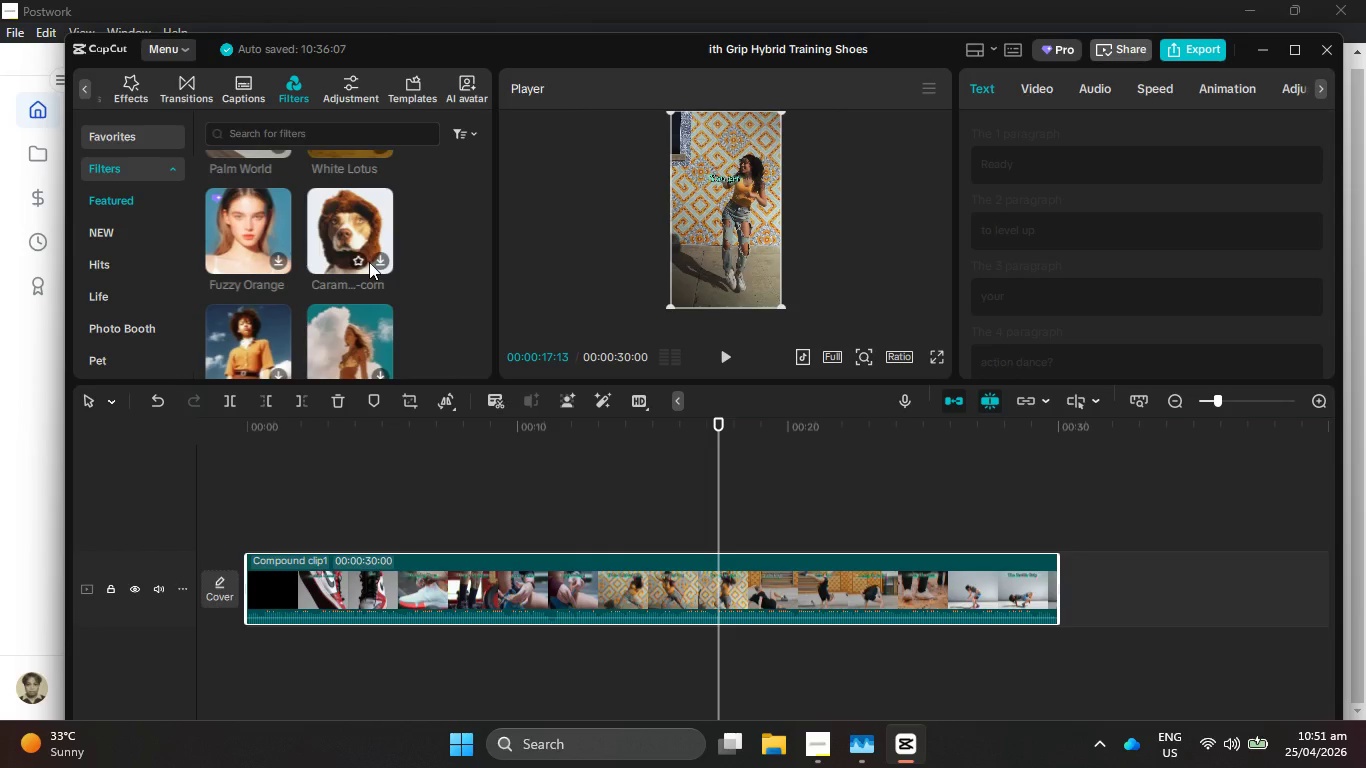 
scroll: coordinate [369, 263], scroll_direction: down, amount: 2.0
 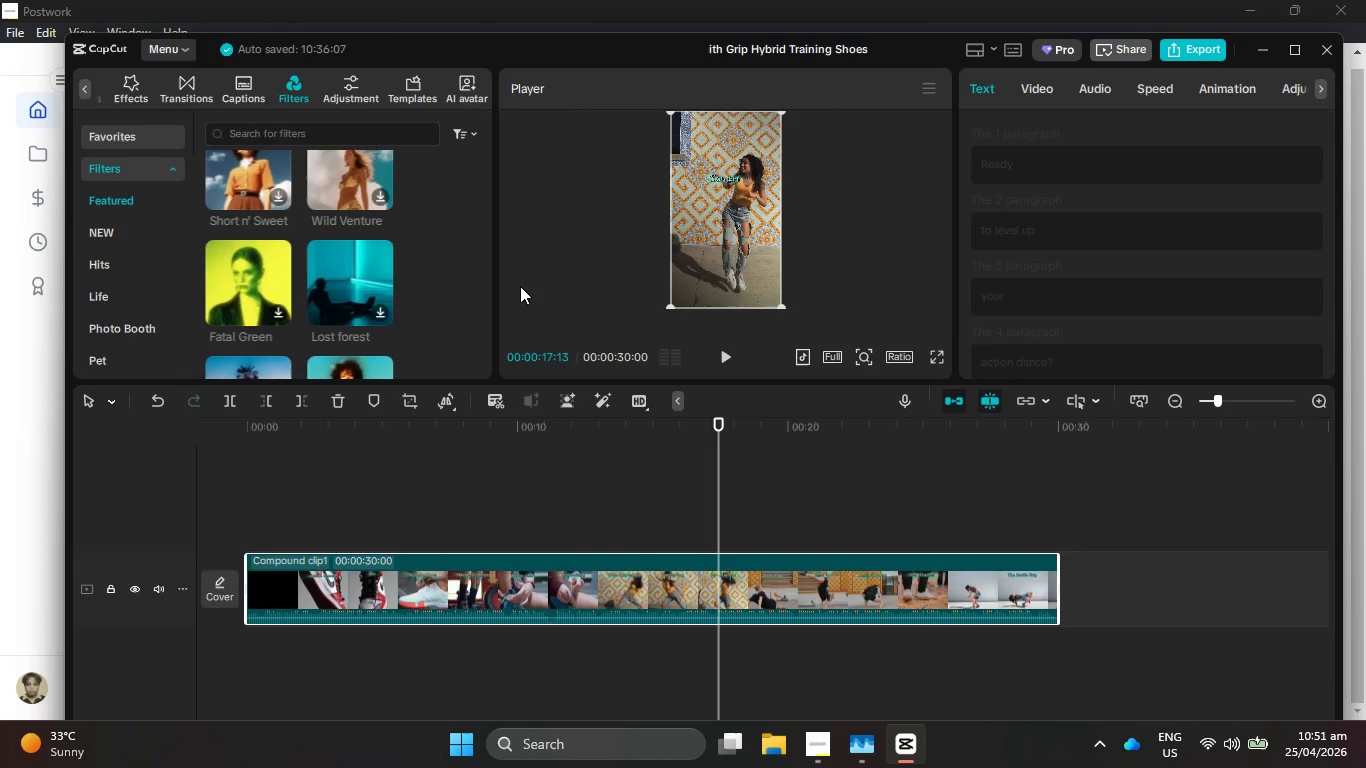 
wait(5.65)
 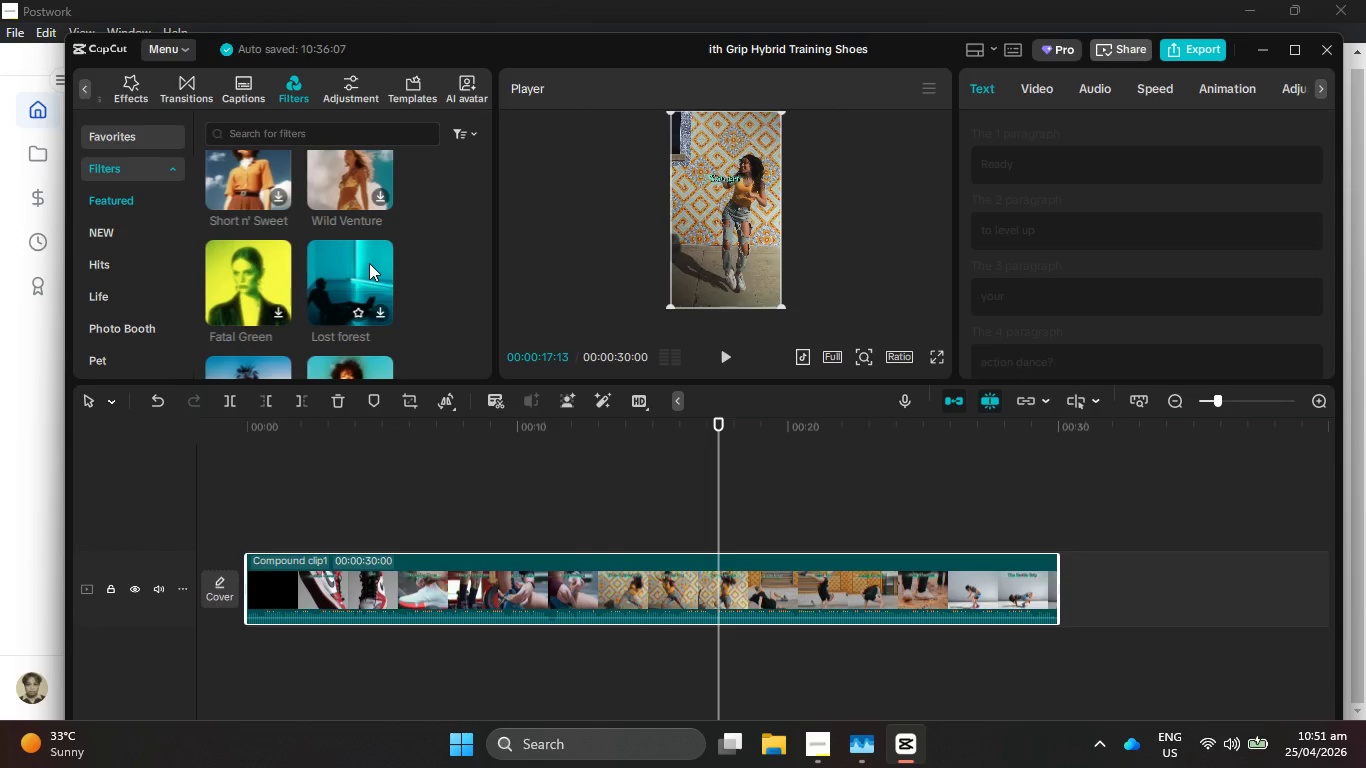 
scroll: coordinate [316, 249], scroll_direction: down, amount: 5.0
 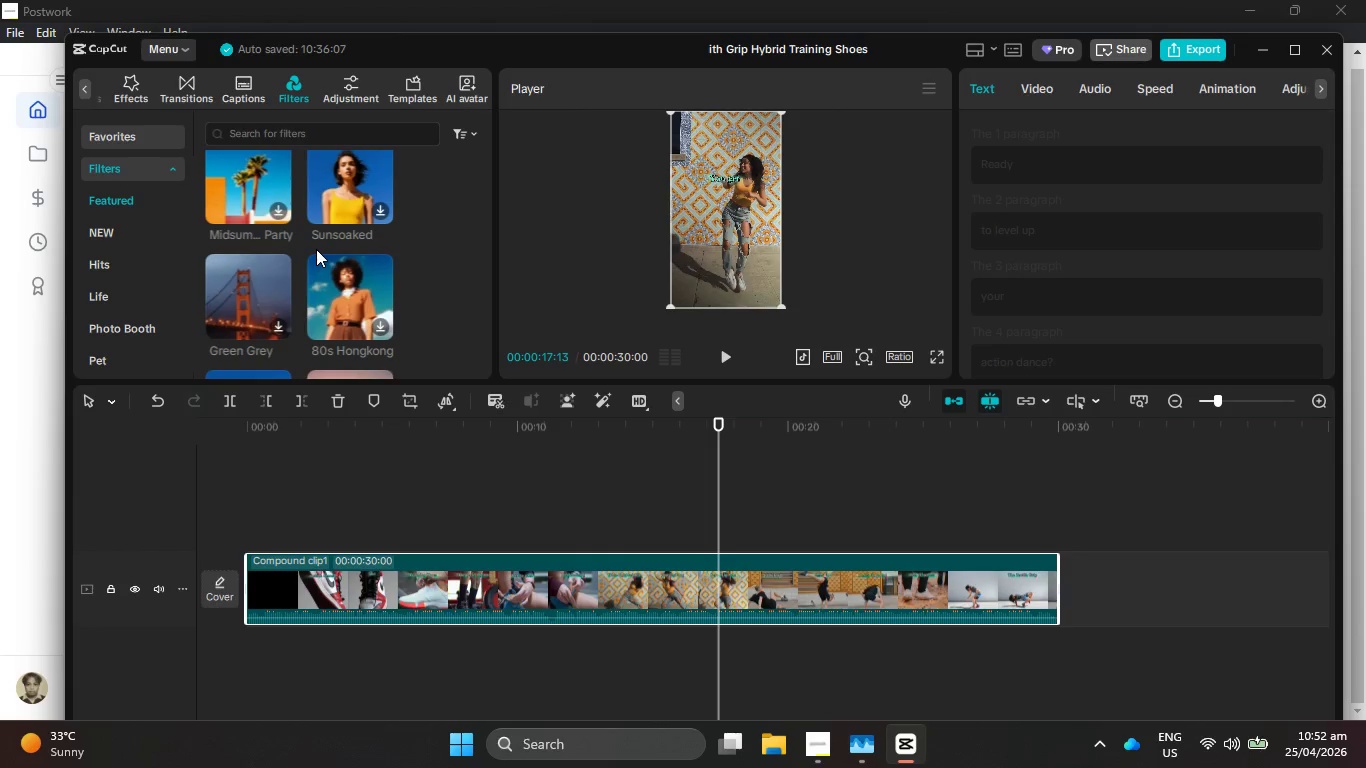 
scroll: coordinate [308, 274], scroll_direction: down, amount: 4.0
 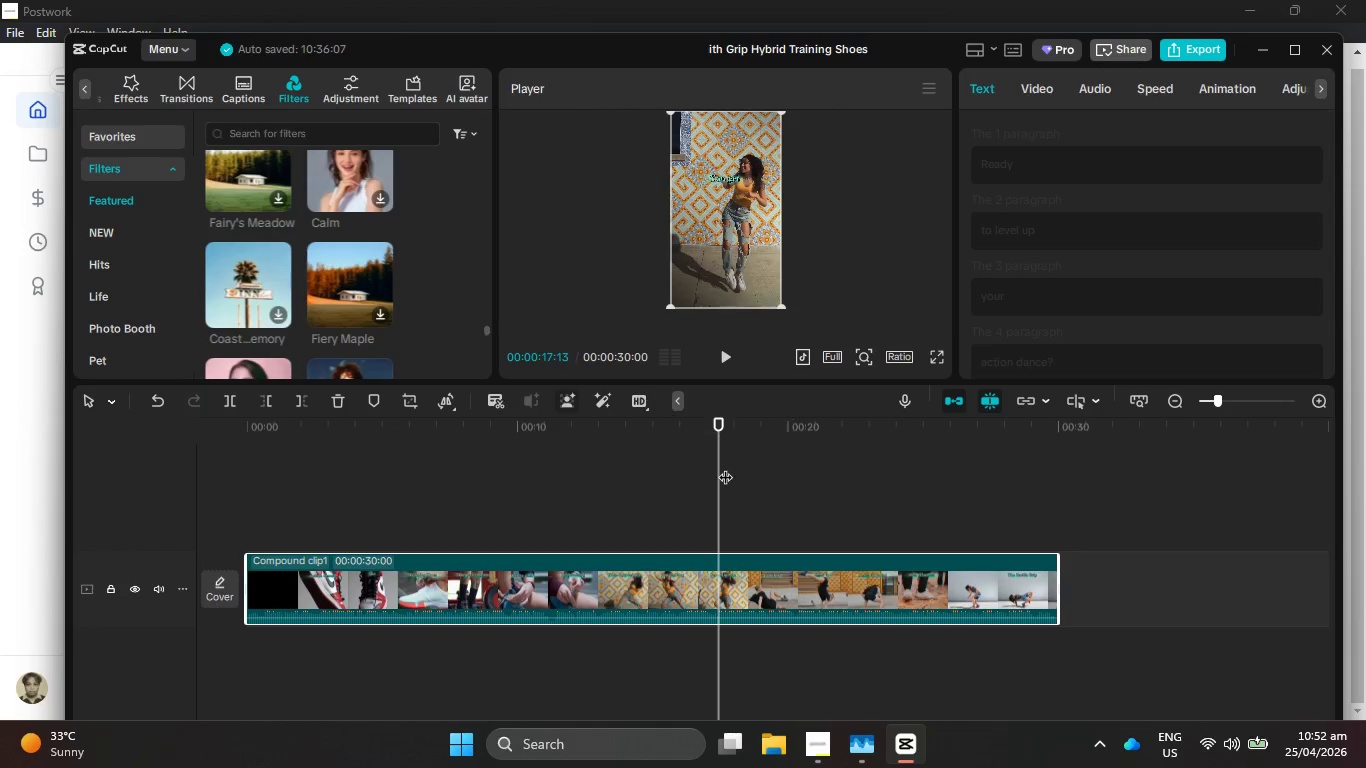 
left_click_drag(start_coordinate=[717, 471], to_coordinate=[740, 482])
 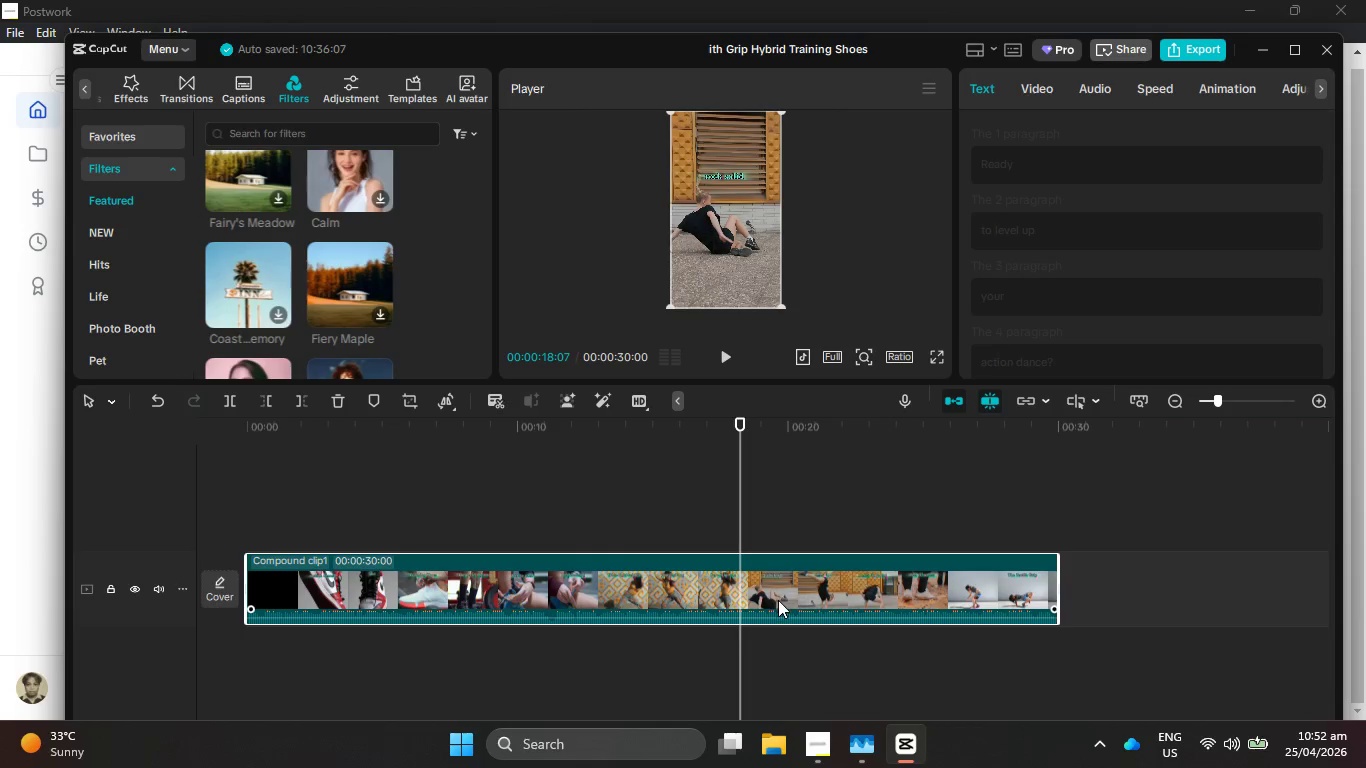 
double_click([778, 600])
 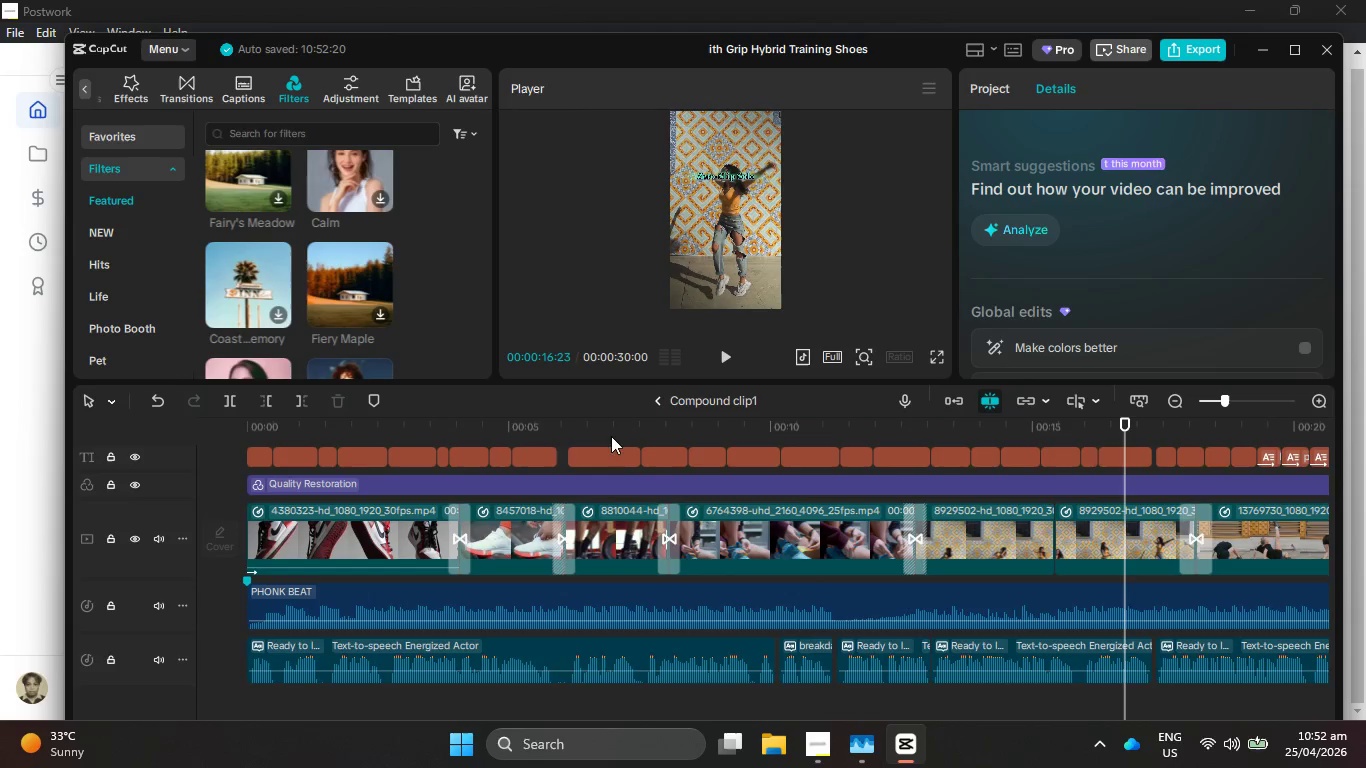 
left_click_drag(start_coordinate=[606, 424], to_coordinate=[402, 442])
 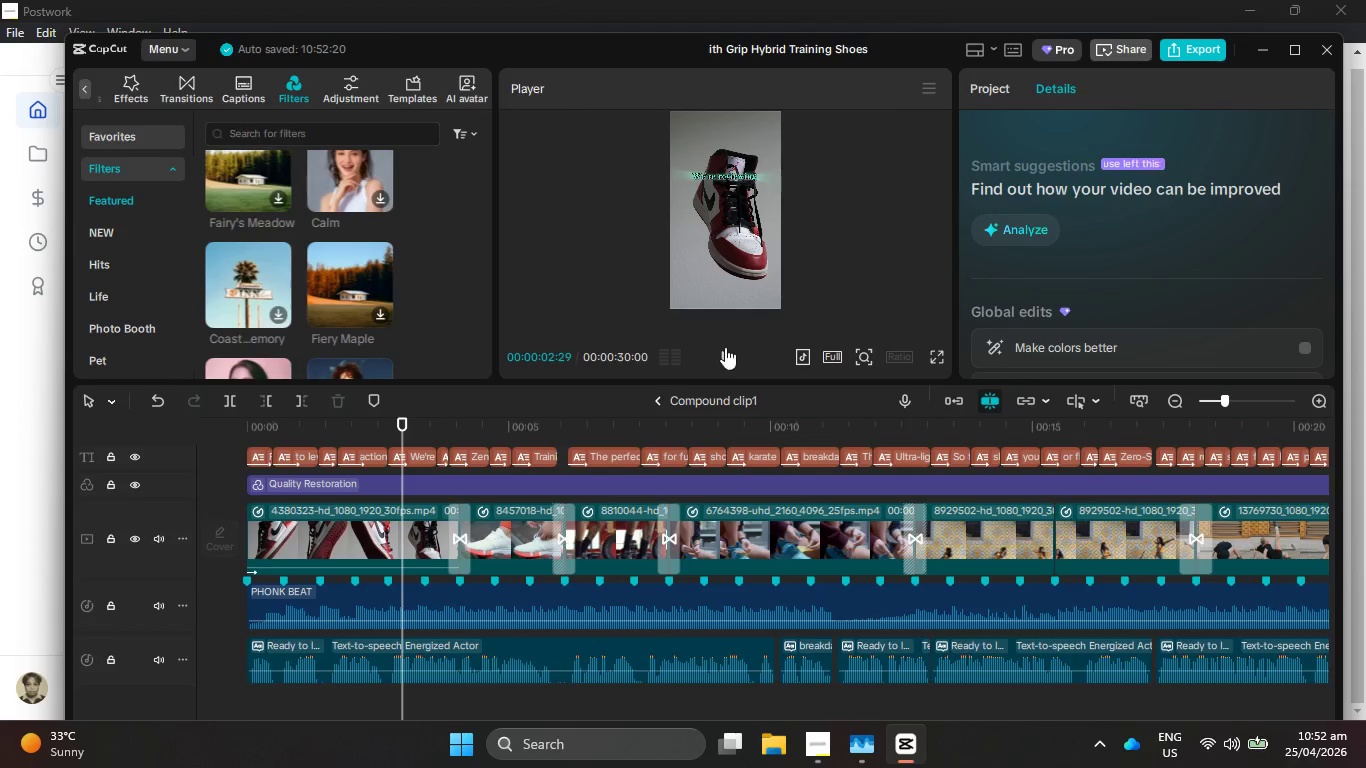 
left_click([728, 345])
 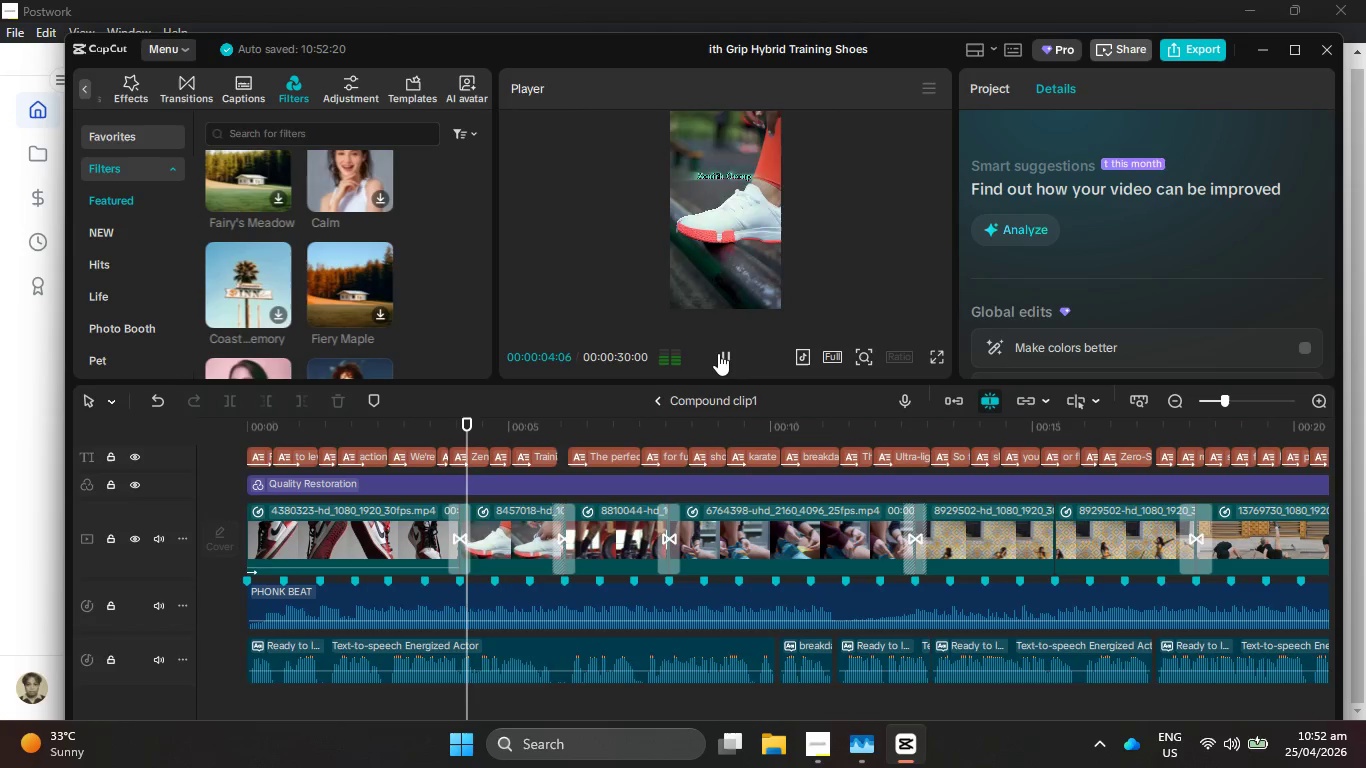 
key(VolumeDown)
 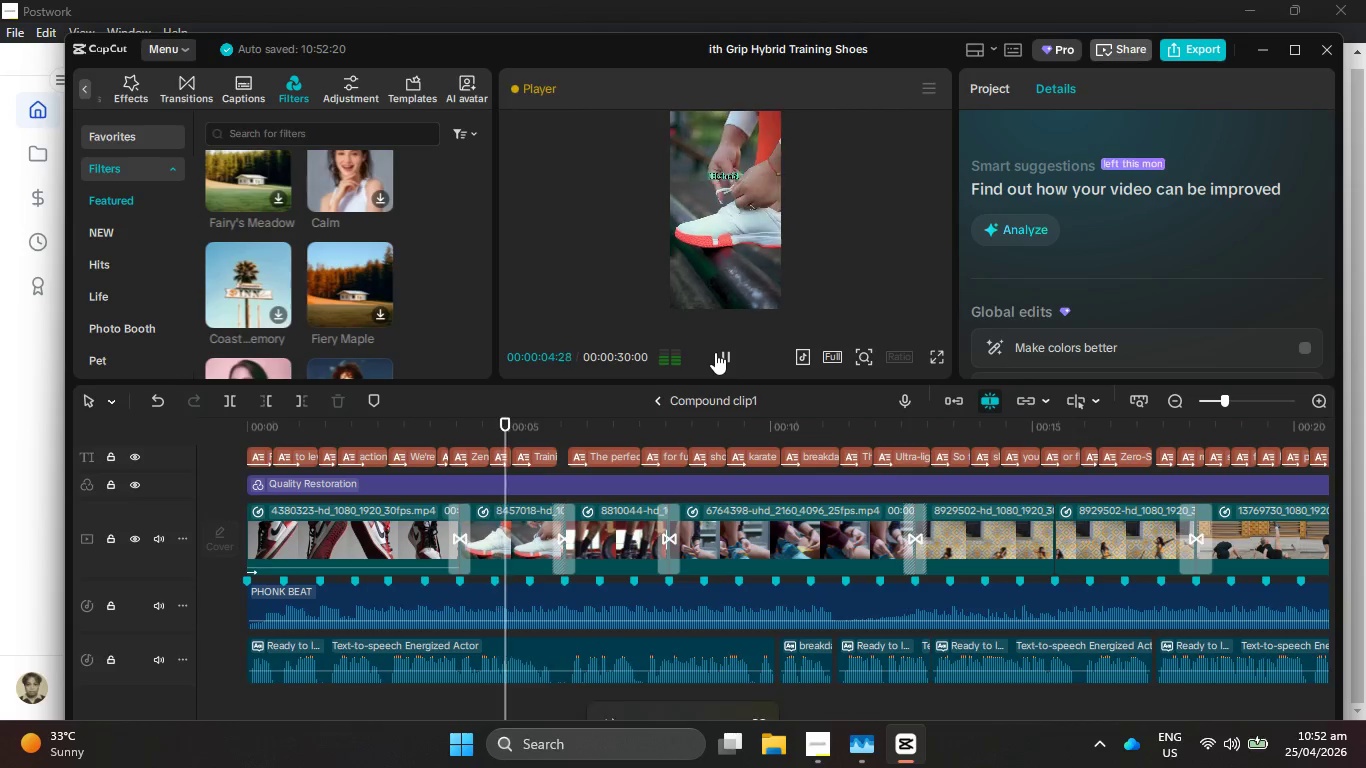 
key(VolumeDown)
 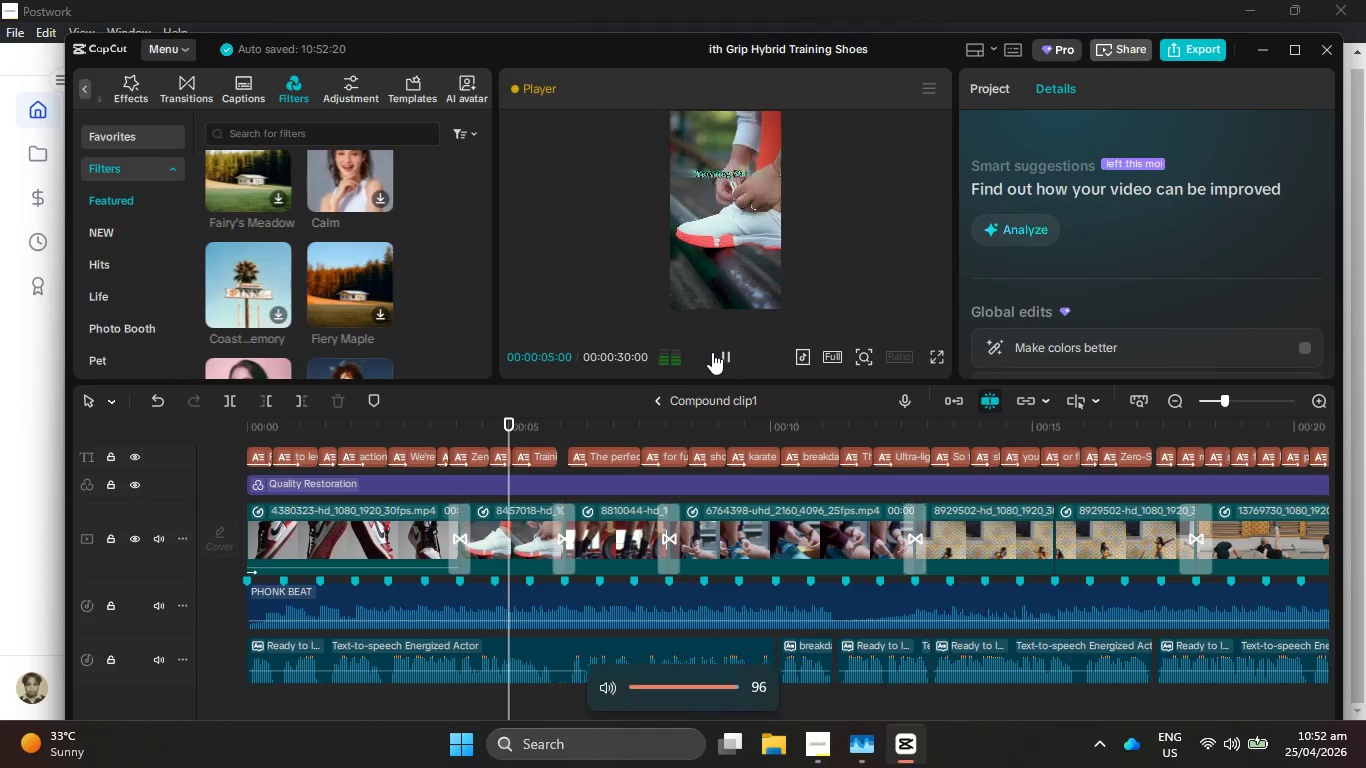 
key(VolumeDown)
 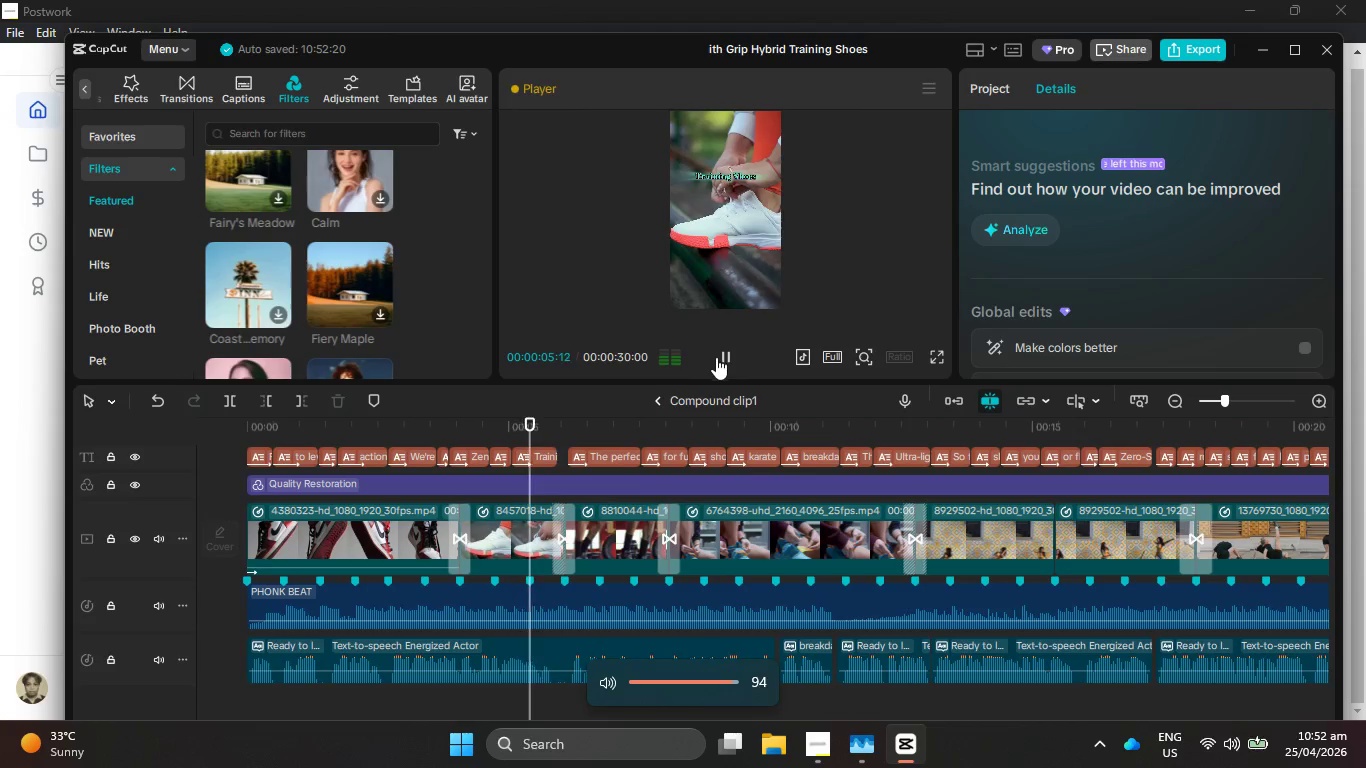 
key(VolumeDown)
 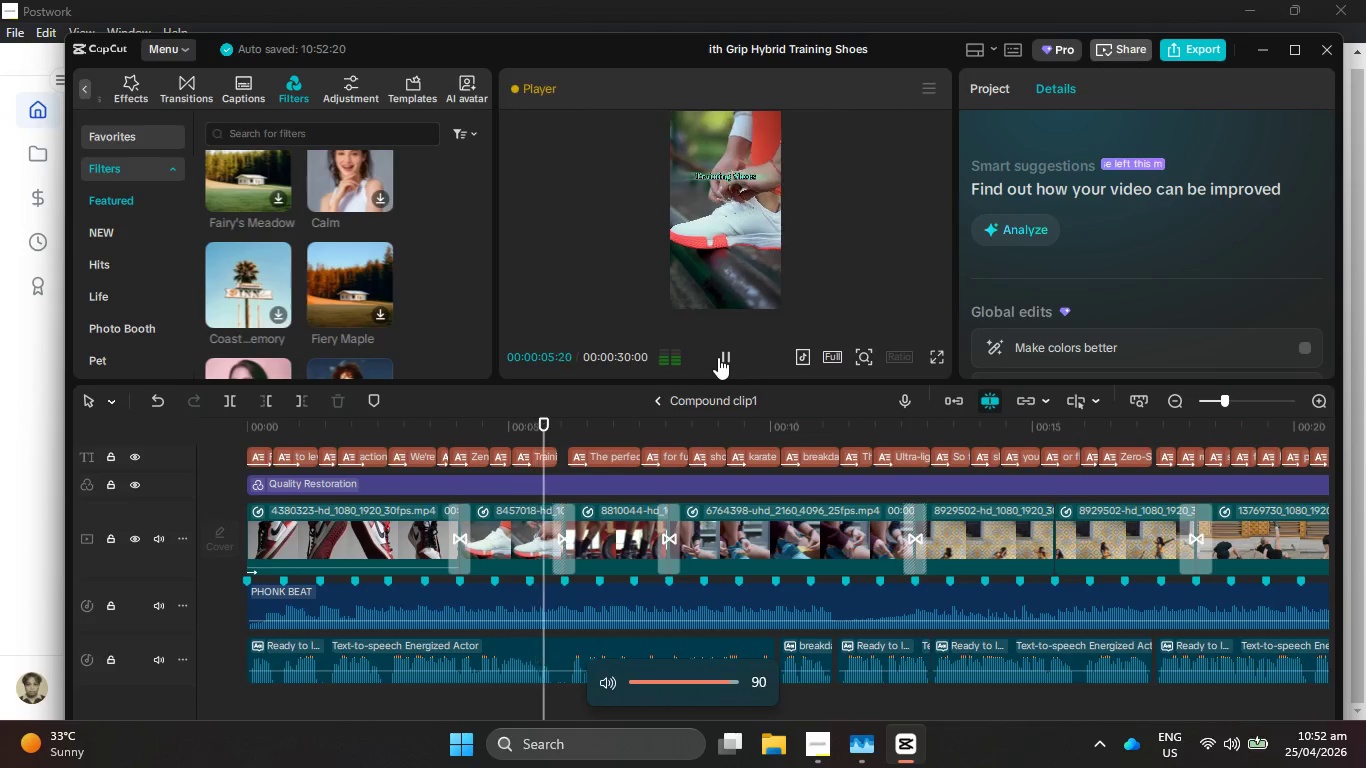 
key(VolumeDown)
 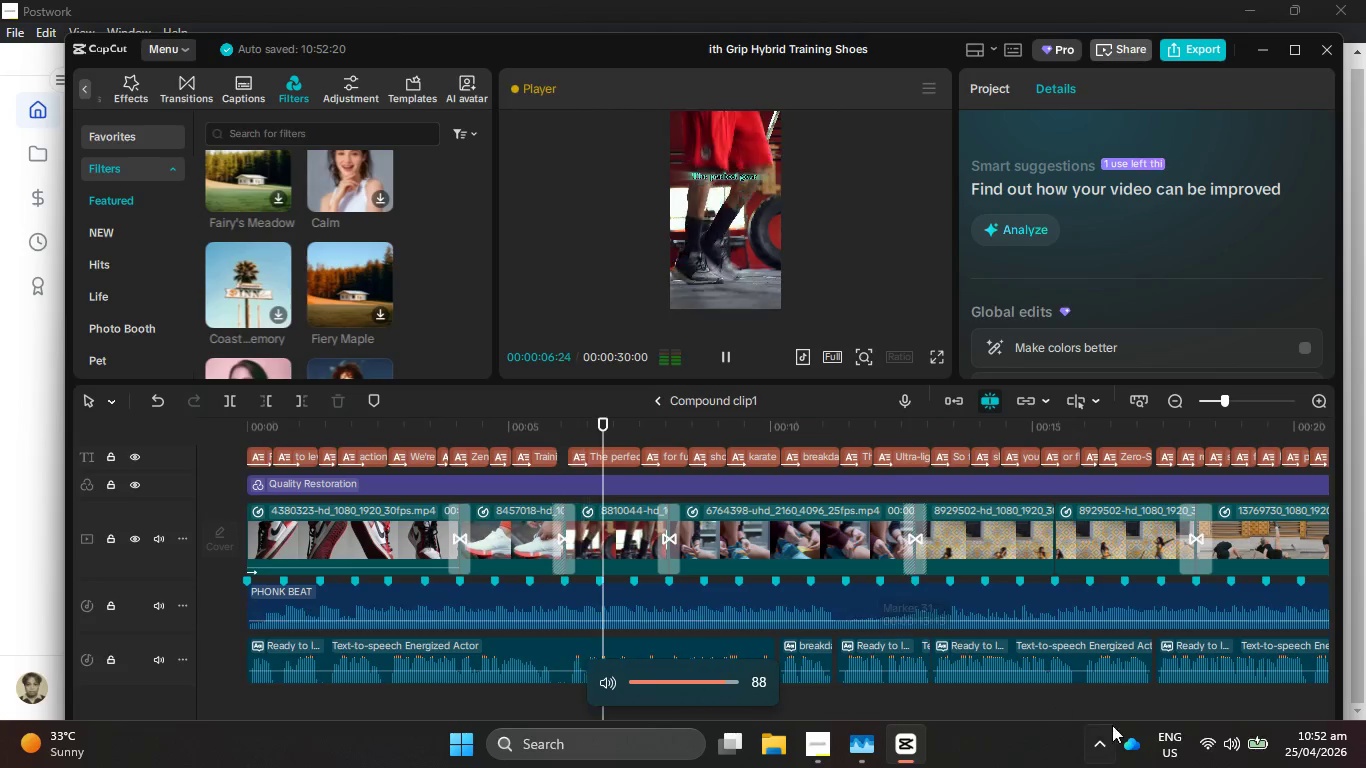 
left_click([1232, 751])
 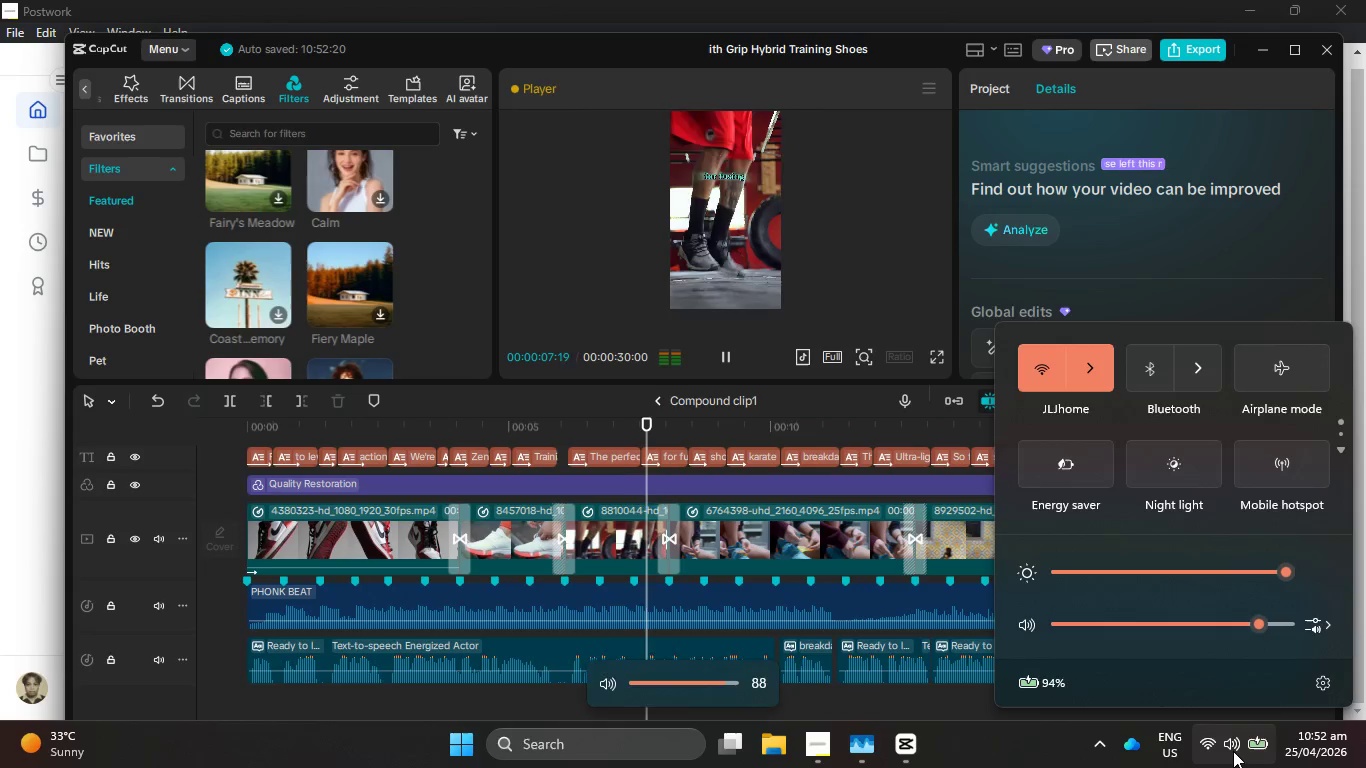 
left_click([1233, 751])
 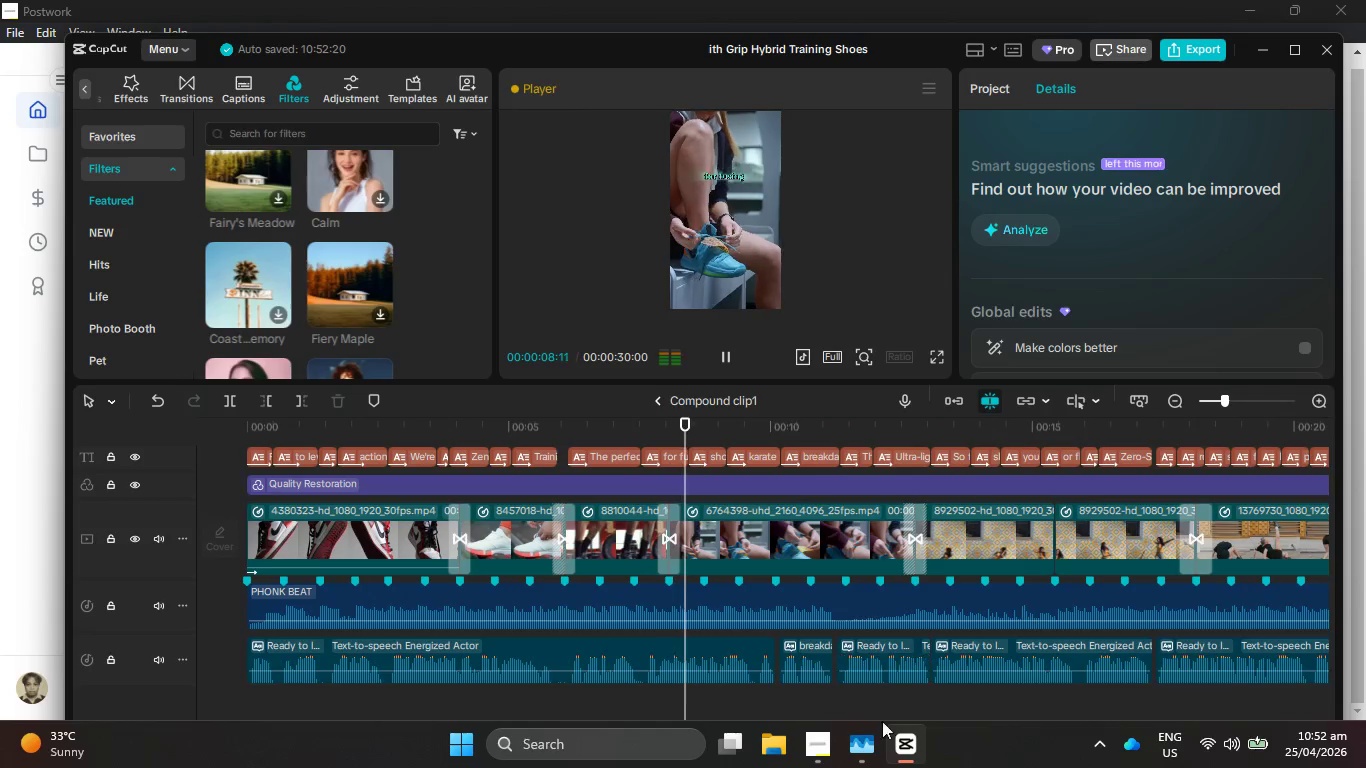 
left_click([871, 758])